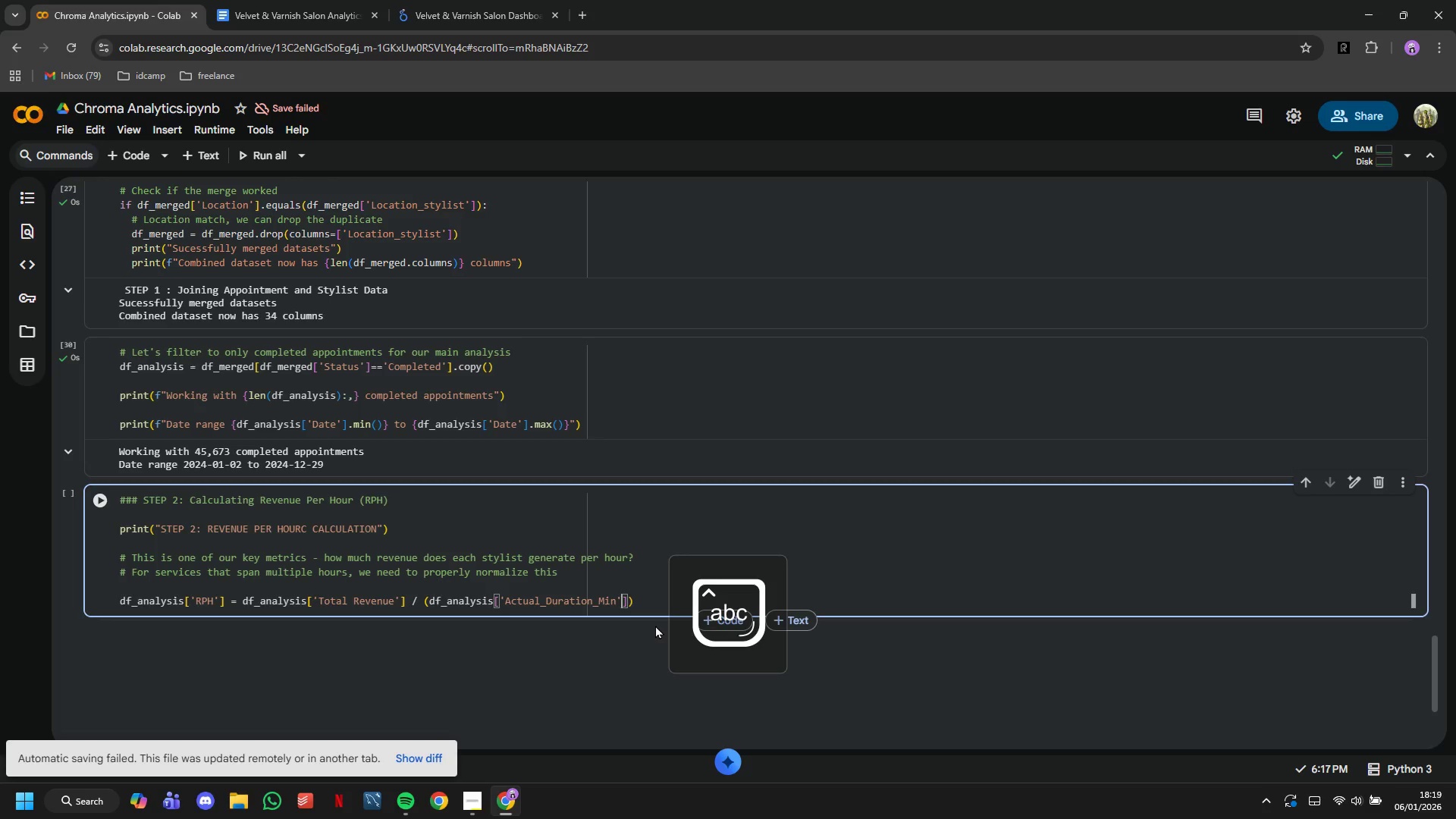 
 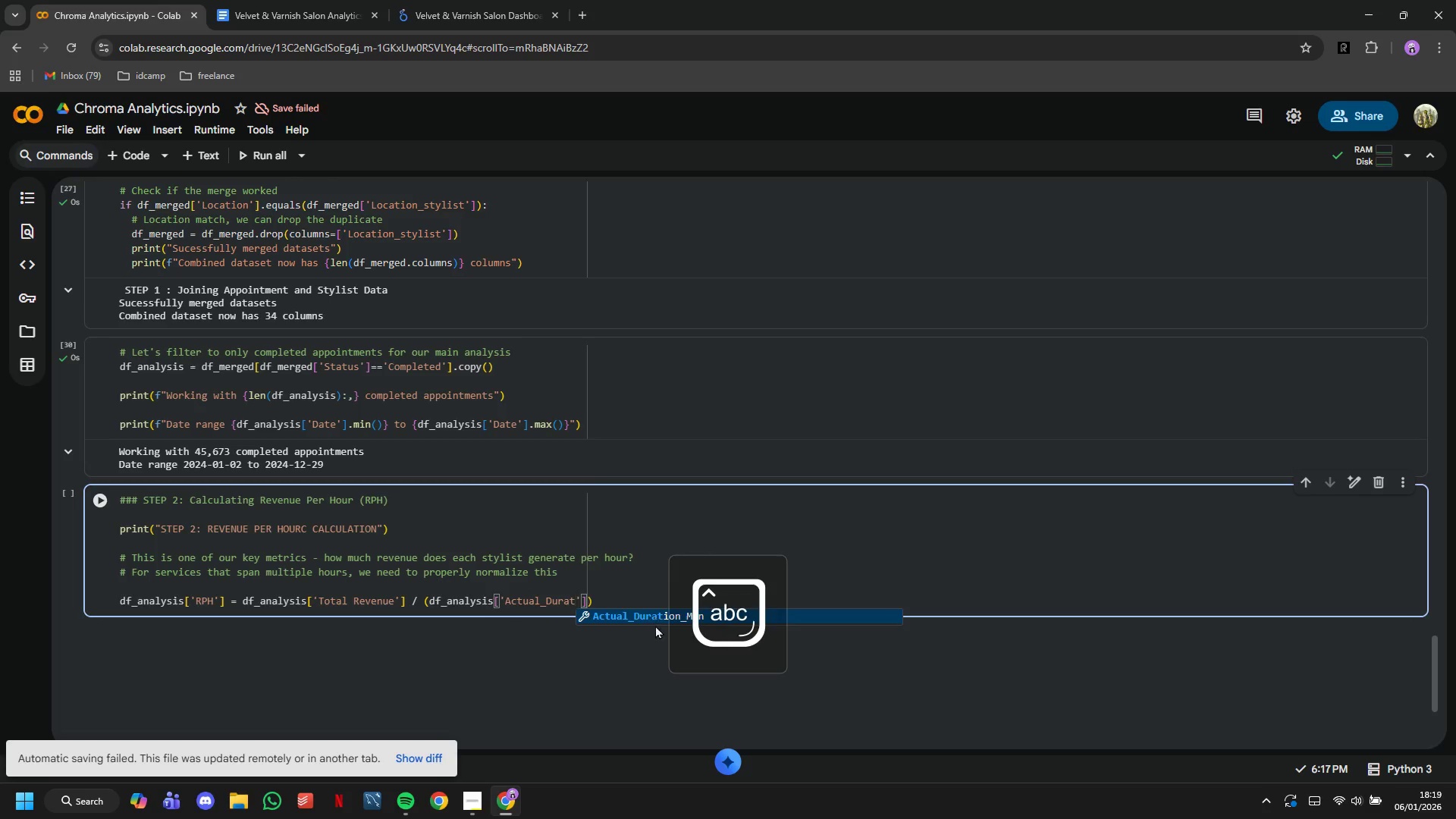 
key(ArrowRight)
 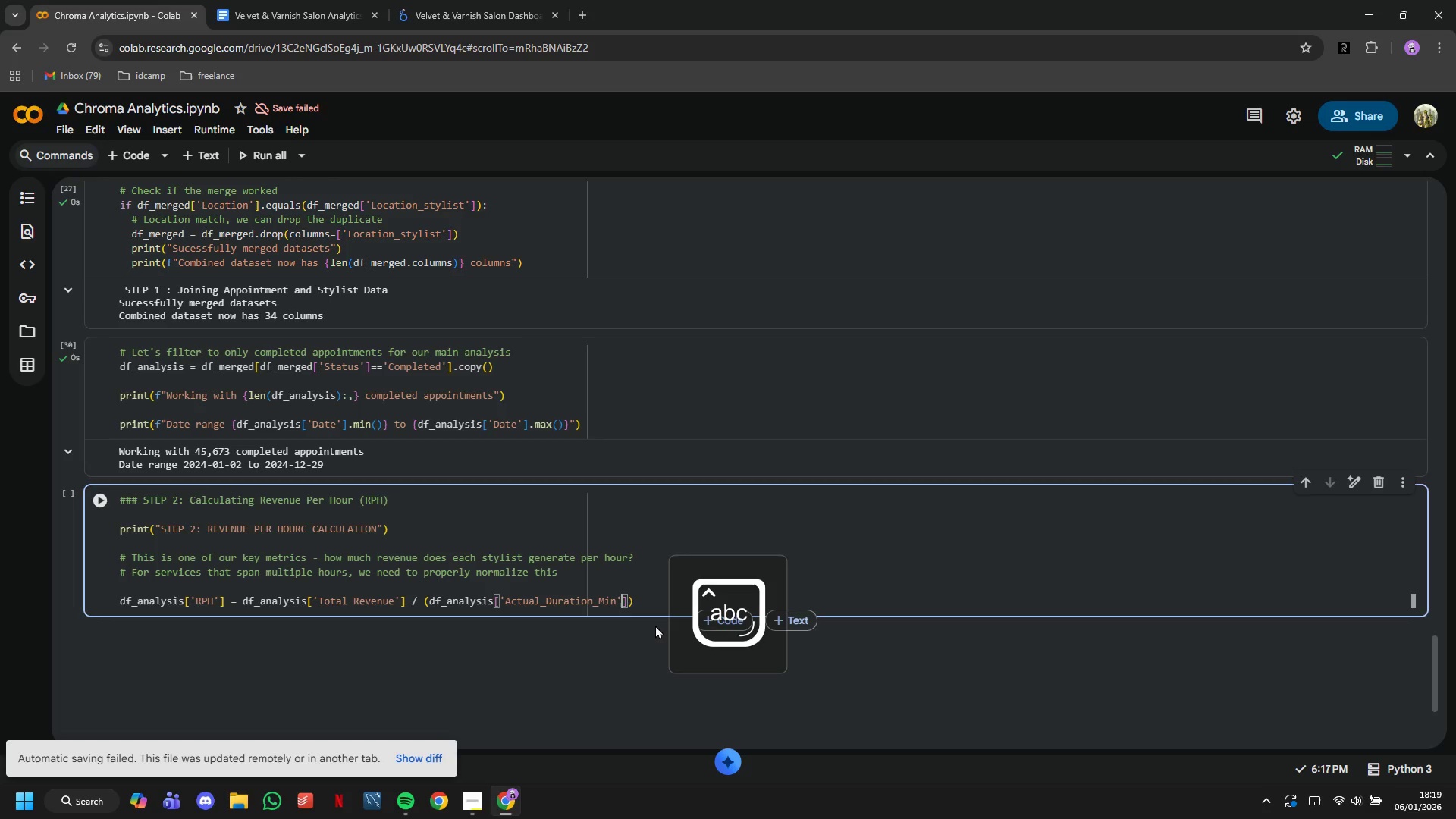 
key(ArrowRight)
 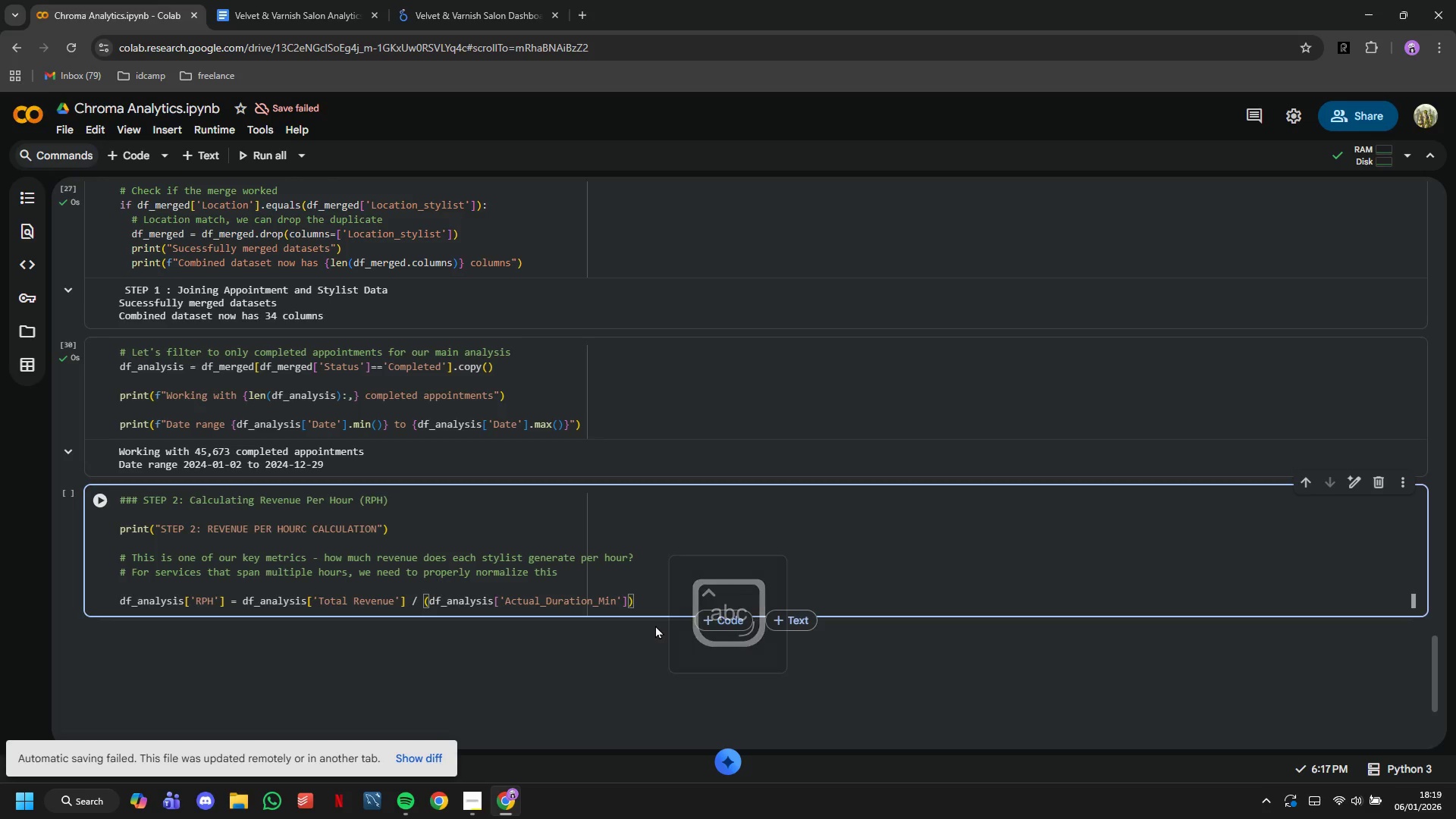 
type(/60)
 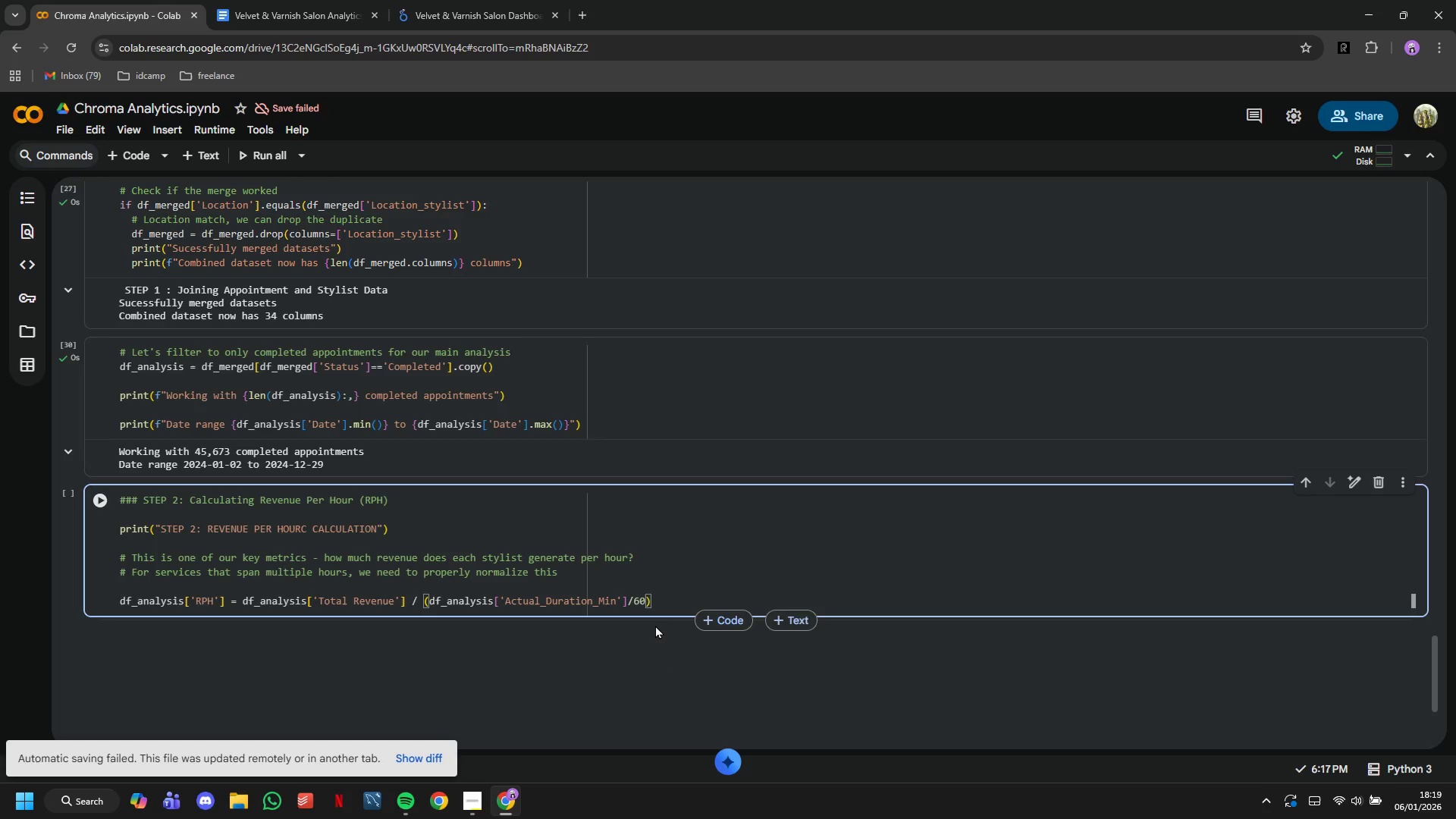 
key(ArrowRight)
 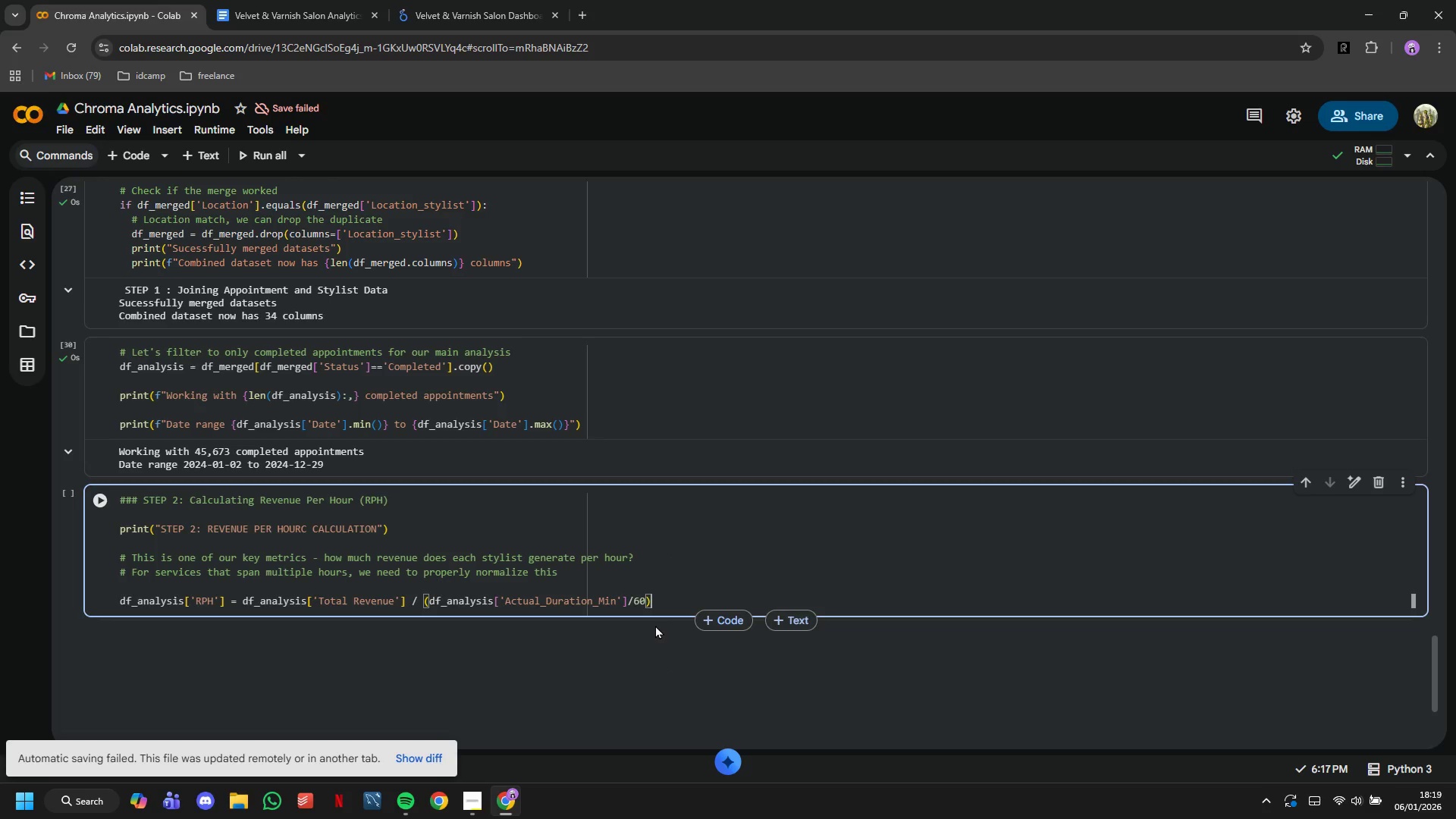 
key(Enter)
 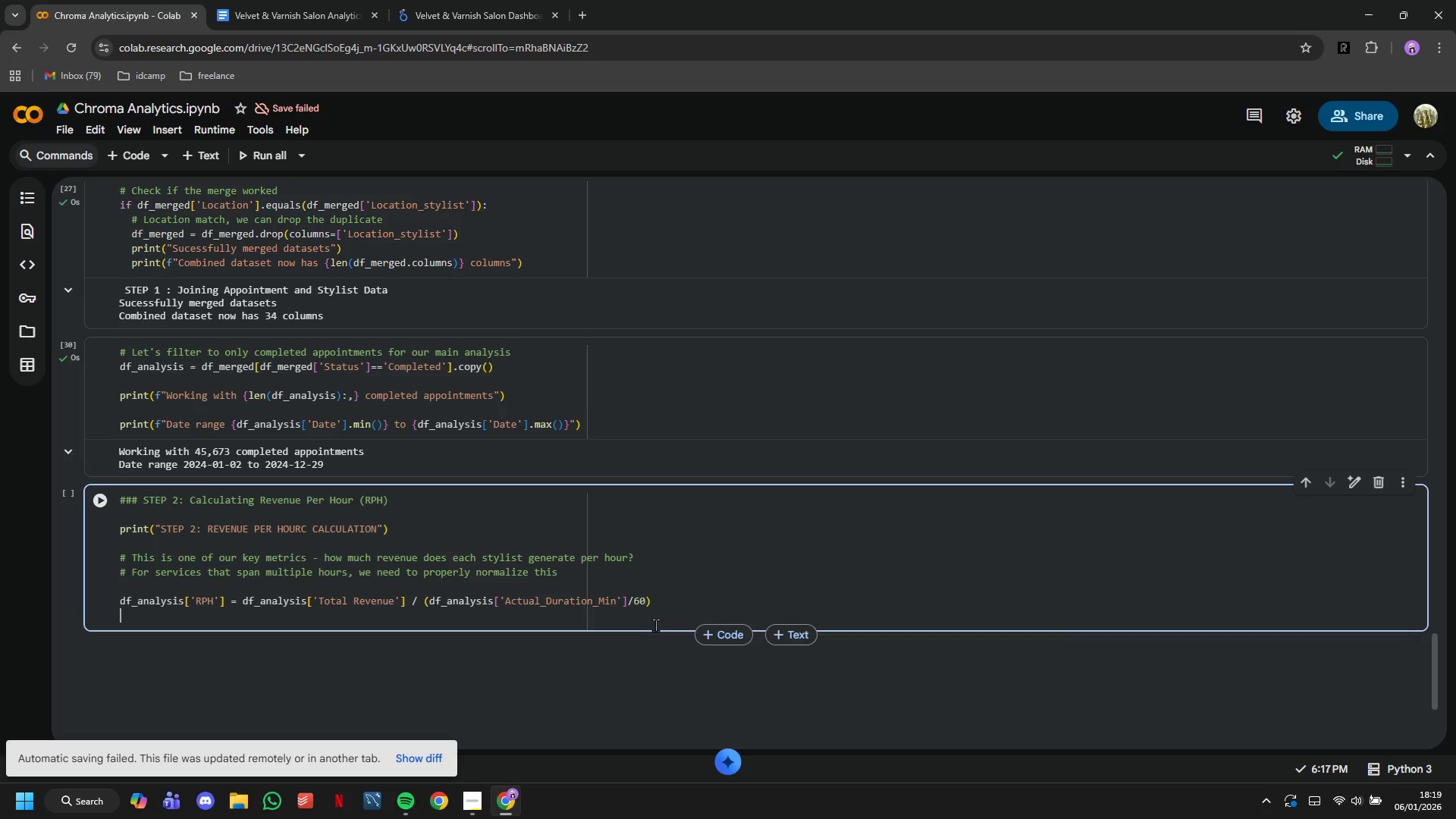 
key(Enter)
 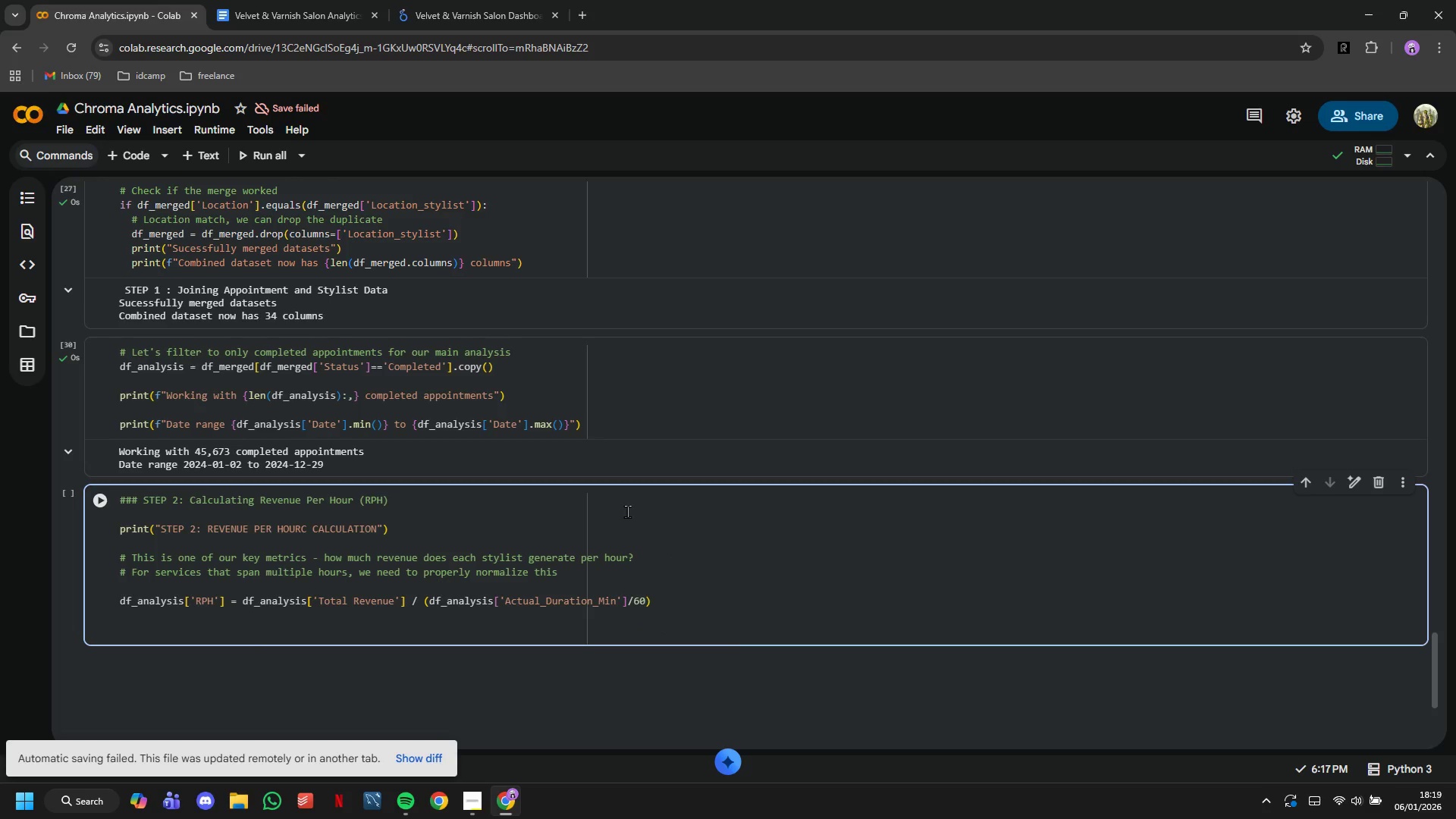 
scroll: coordinate [627, 511], scroll_direction: down, amount: 2.0
 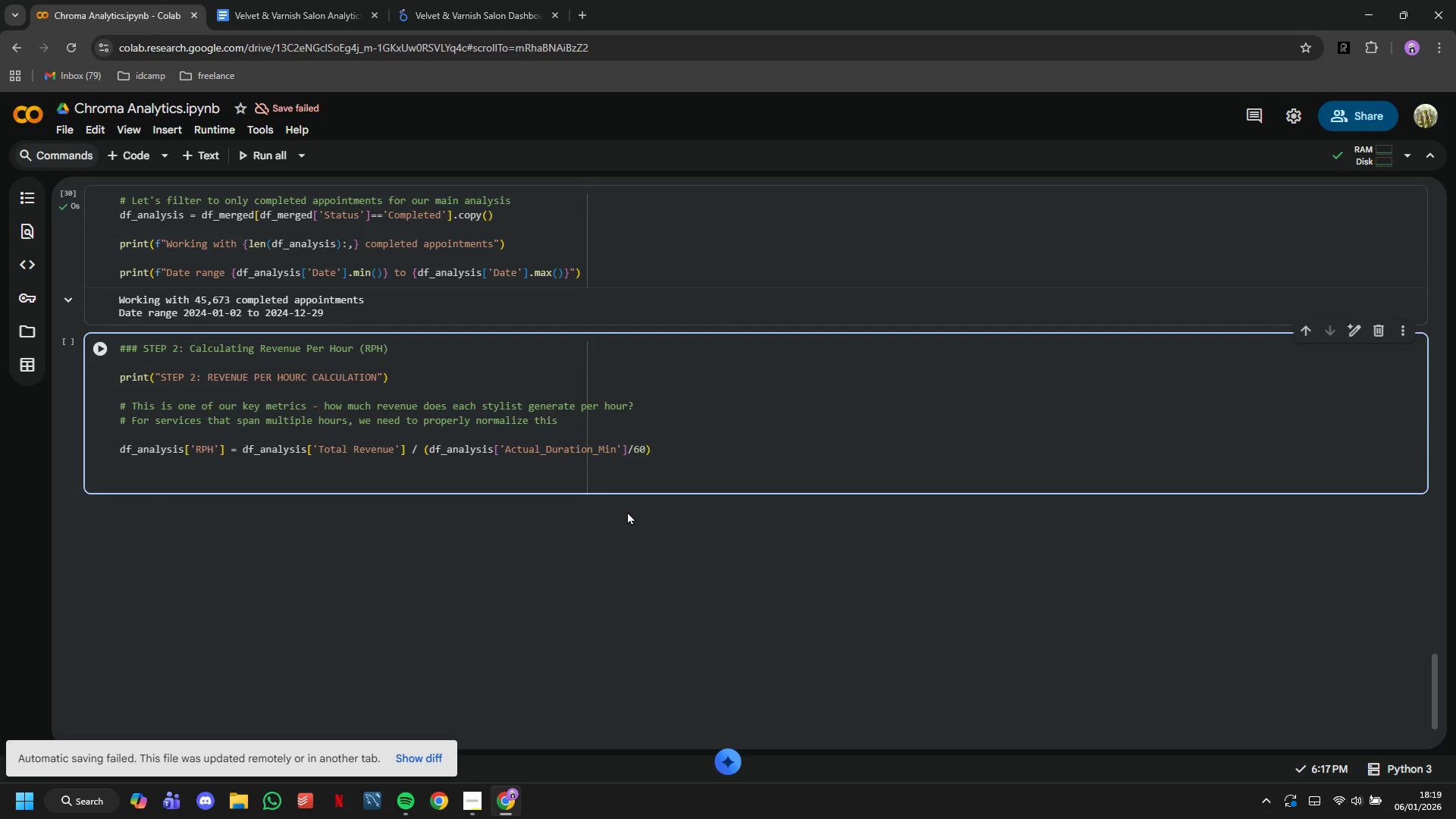 
type(print("Calculated Revenue Per Hour (RPH )
key(Backspace)
 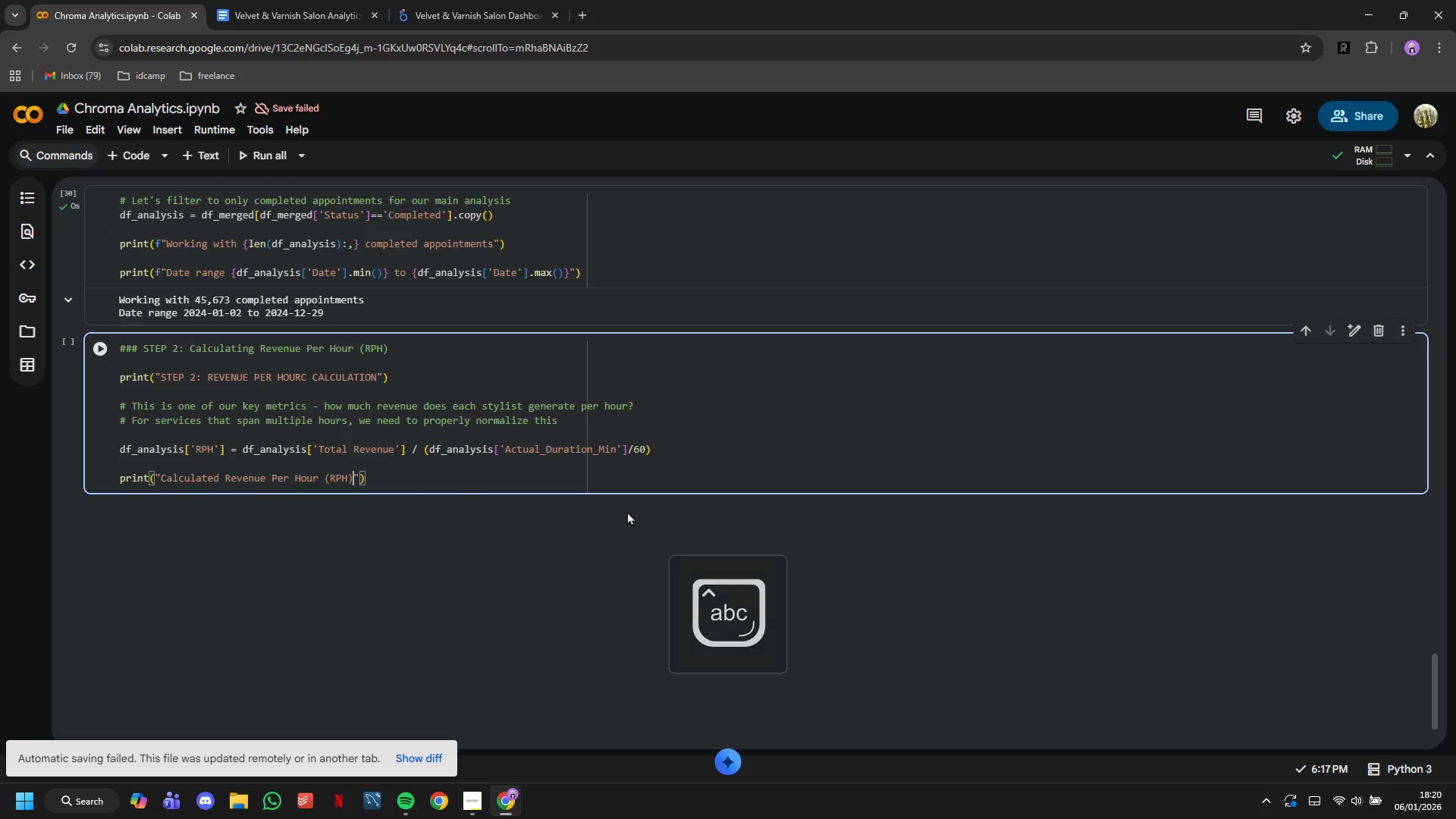 
 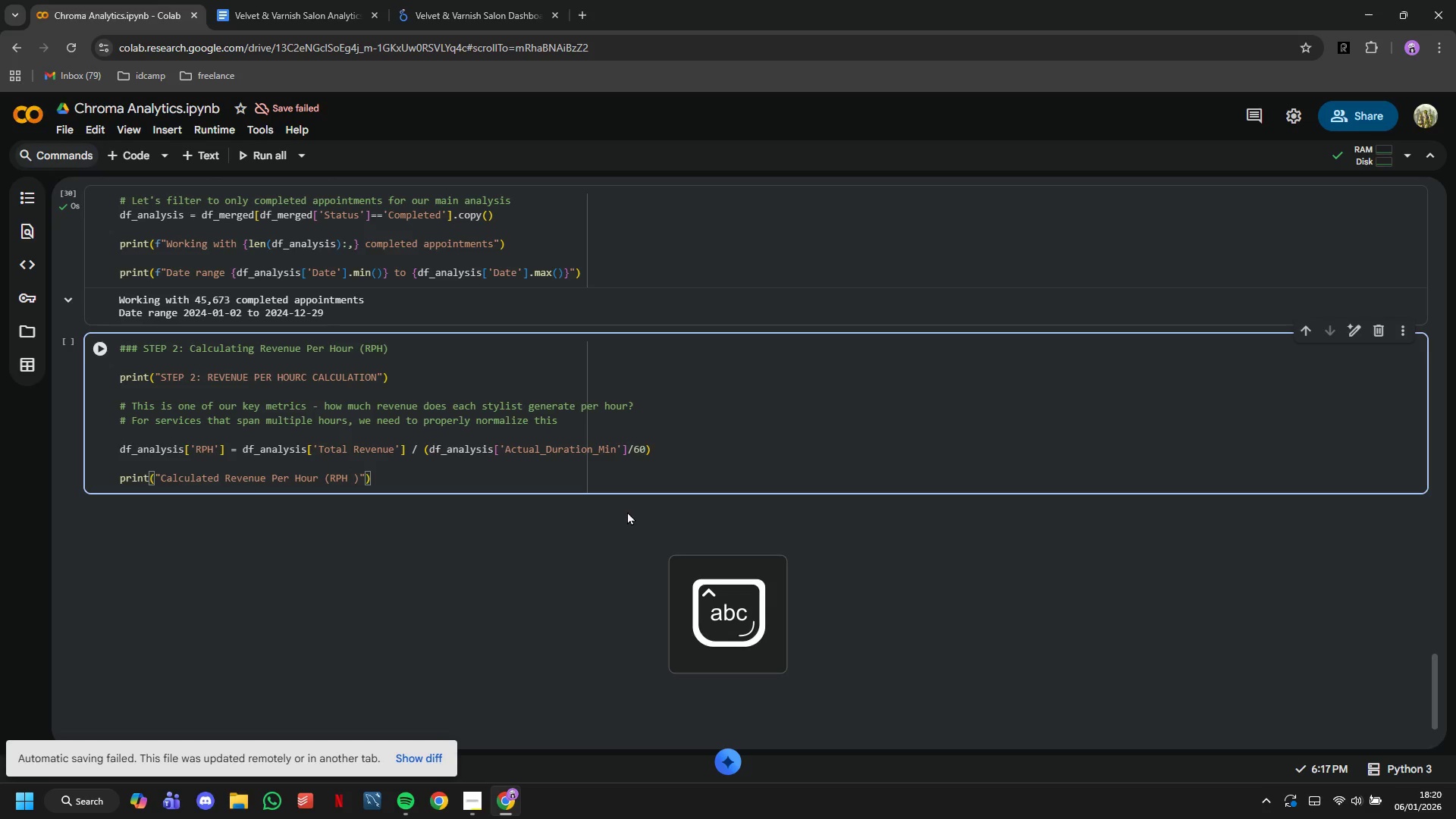 
key(ArrowRight)
 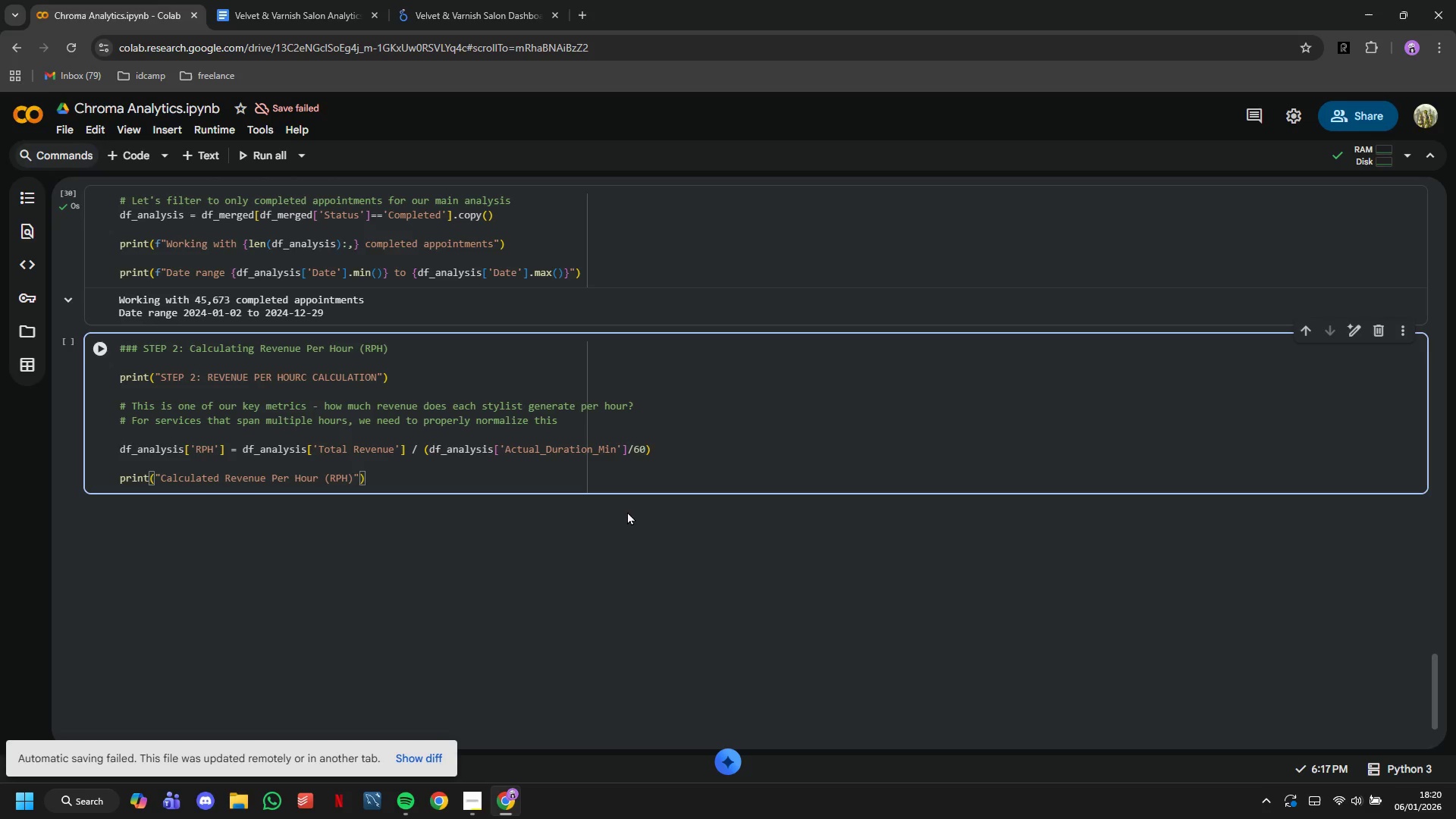 
type( for each appoinment)
 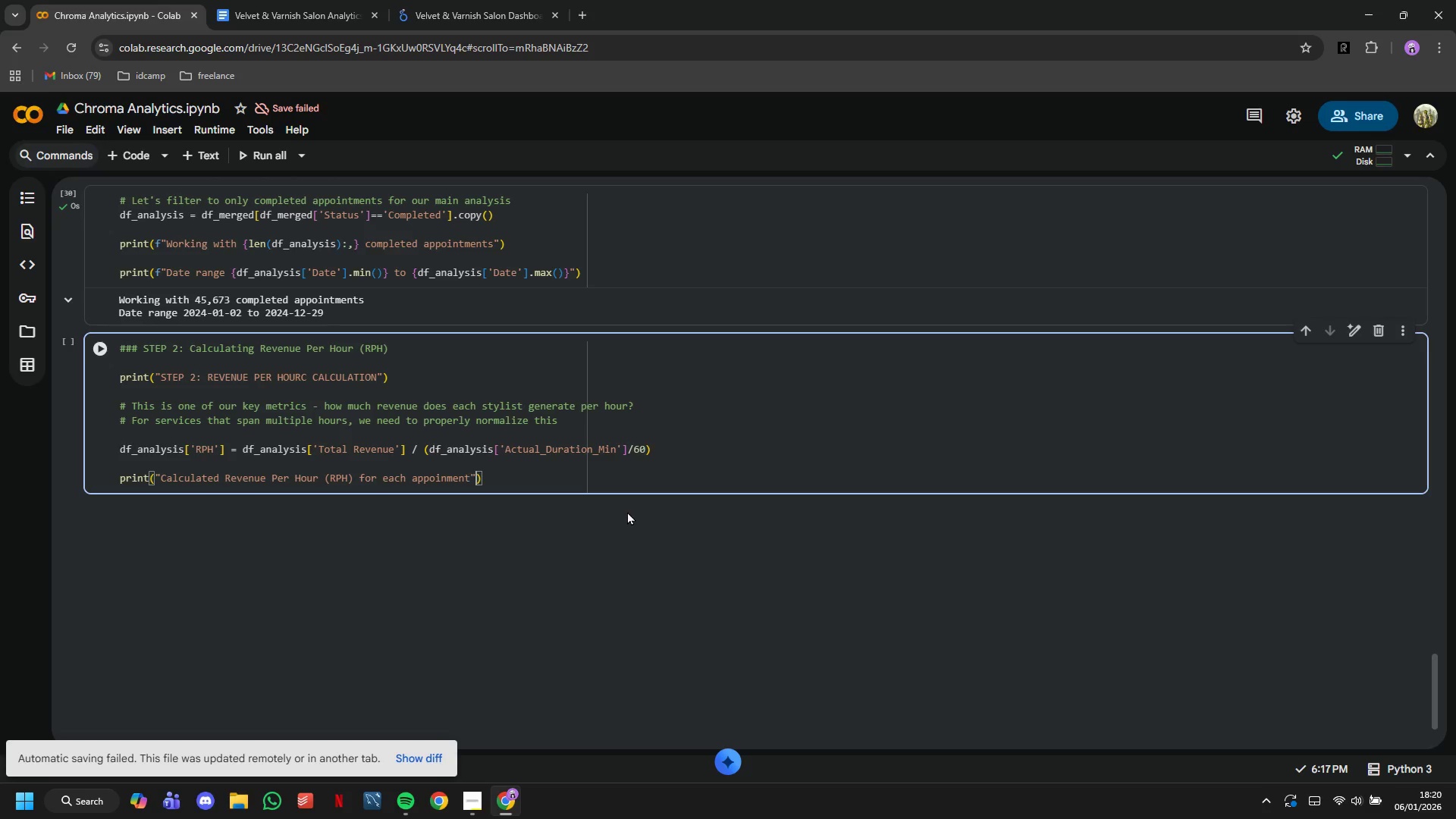 
key(ArrowRight)
 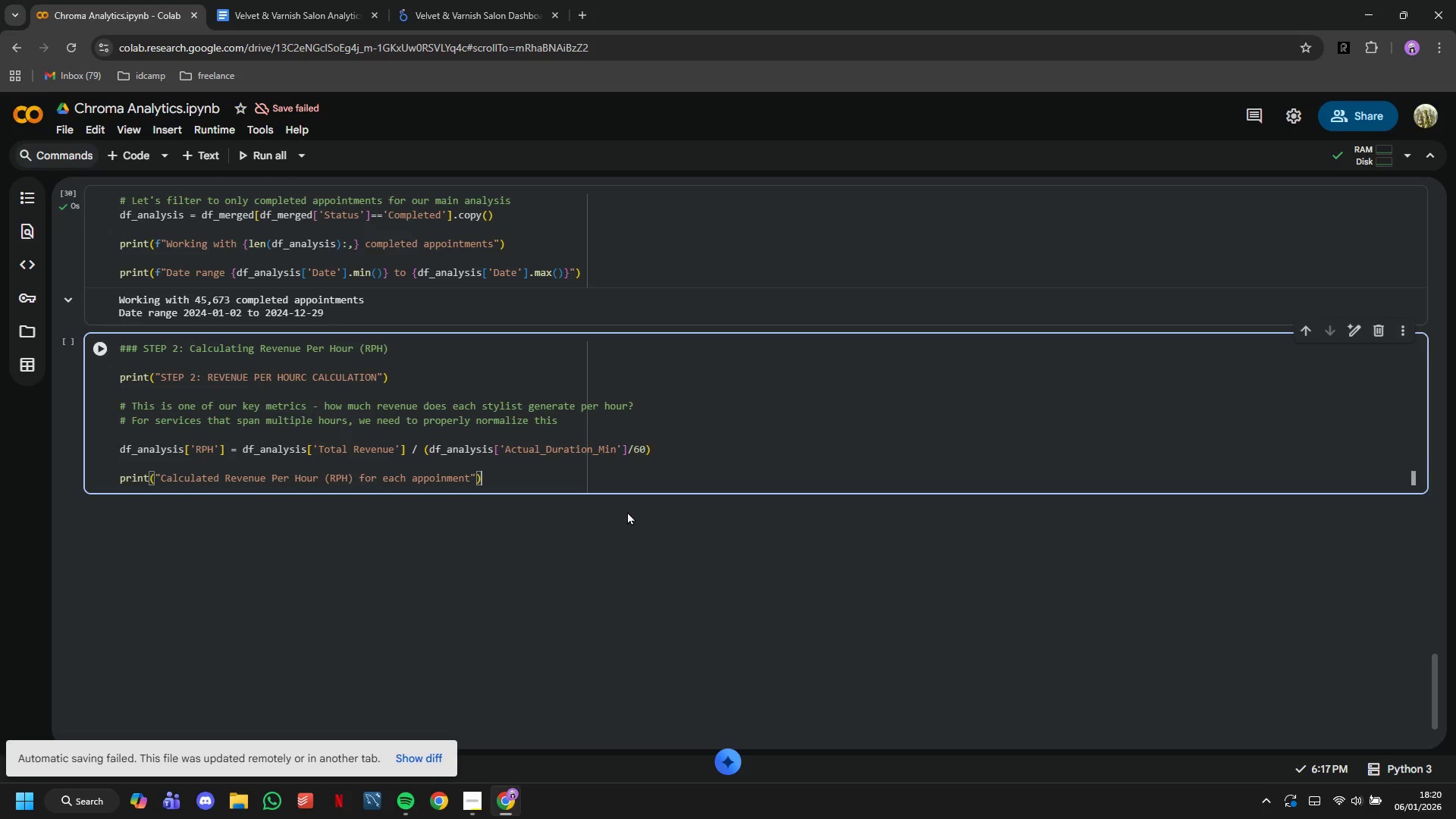 
key(ArrowRight)
 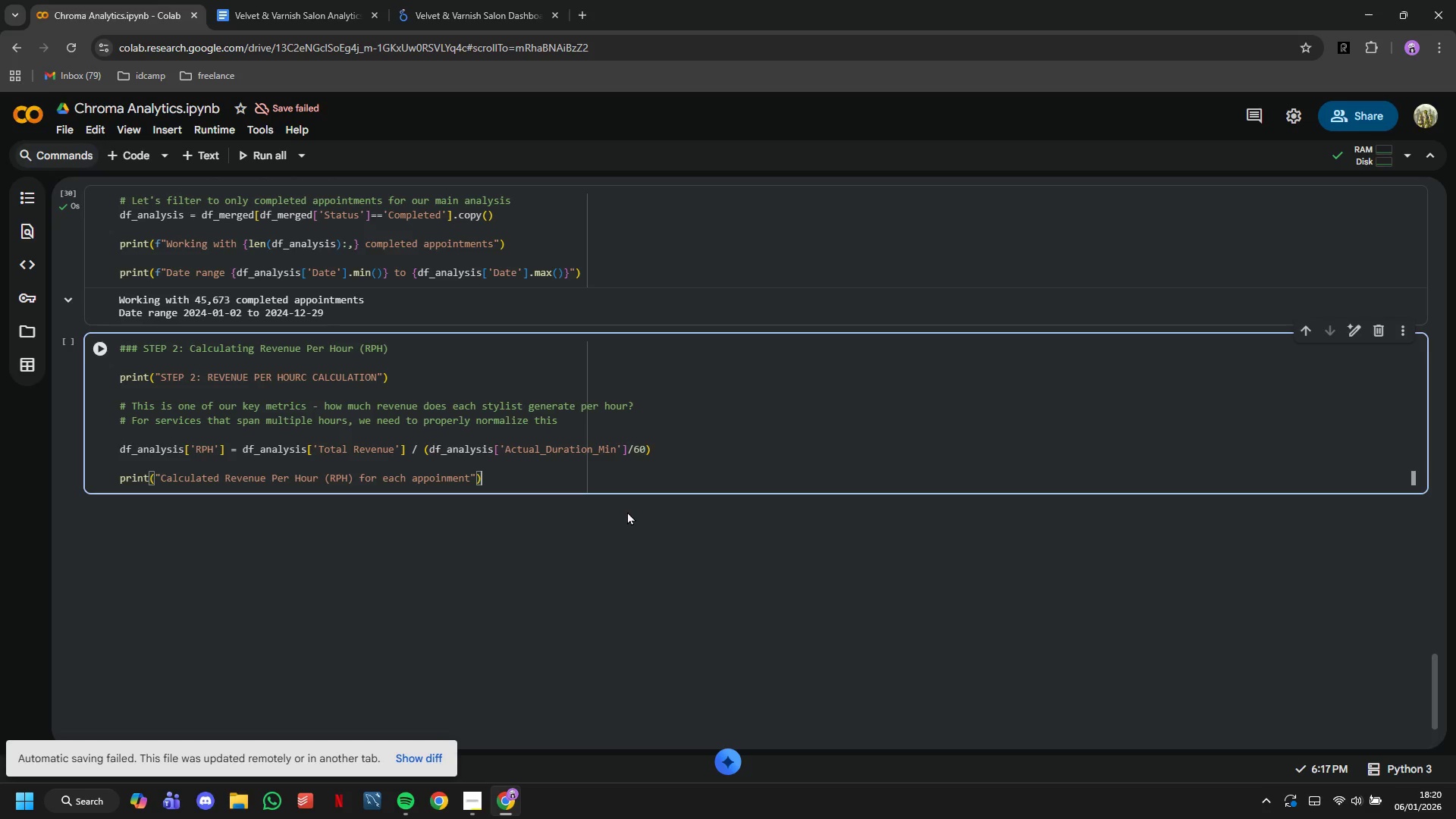 
key(Enter)
 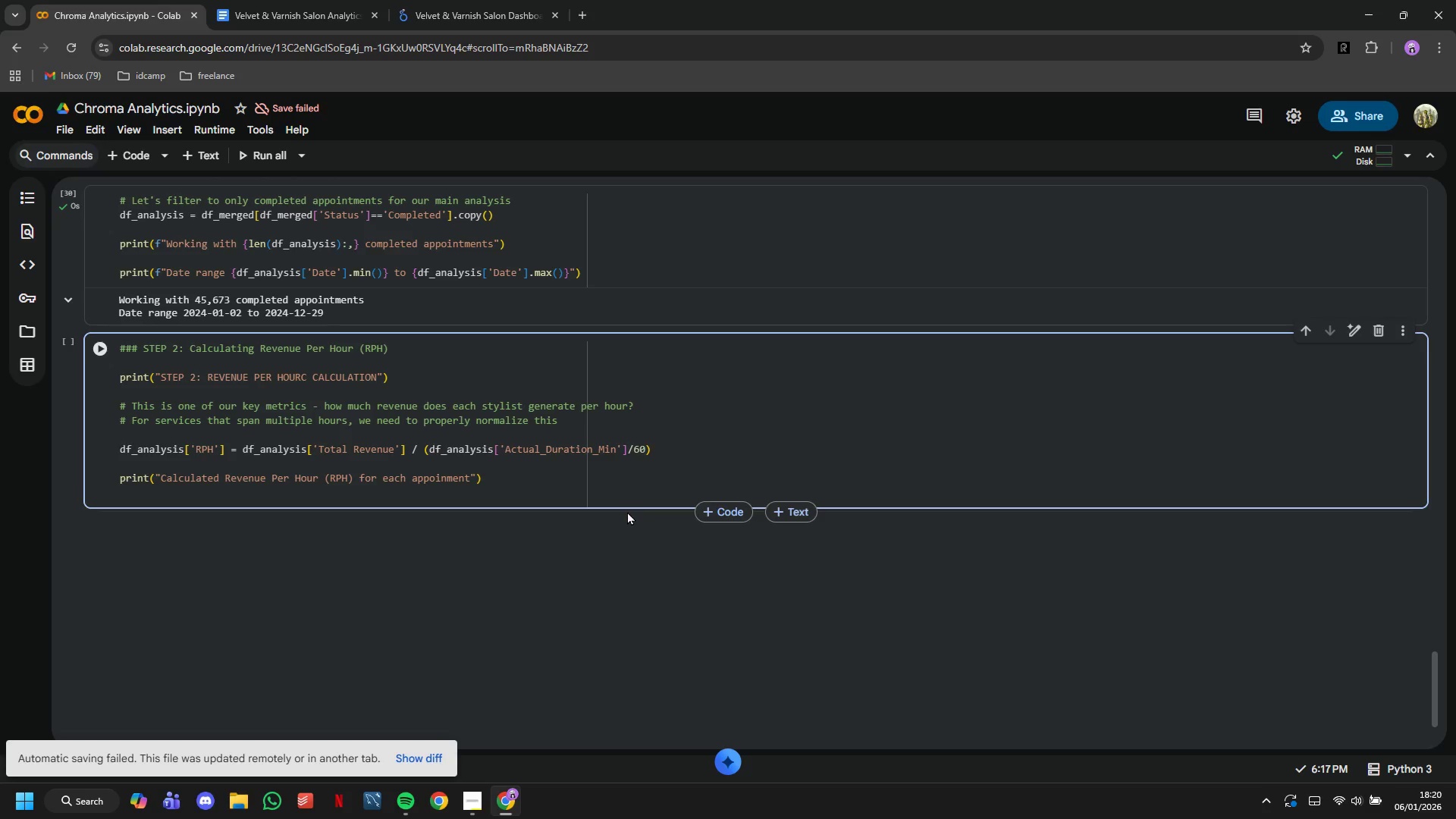 
type(print("RPH Statistics)
 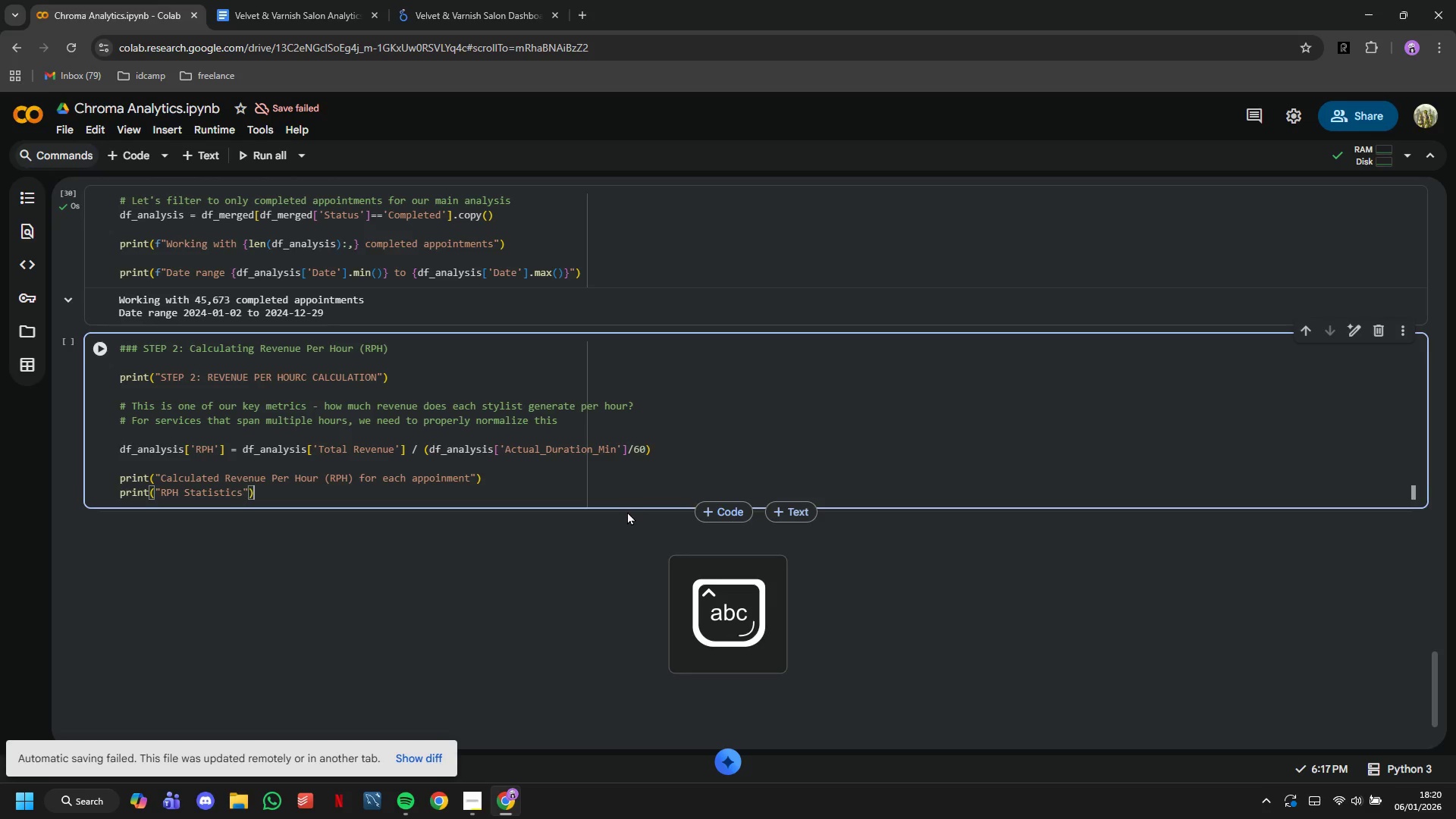 
 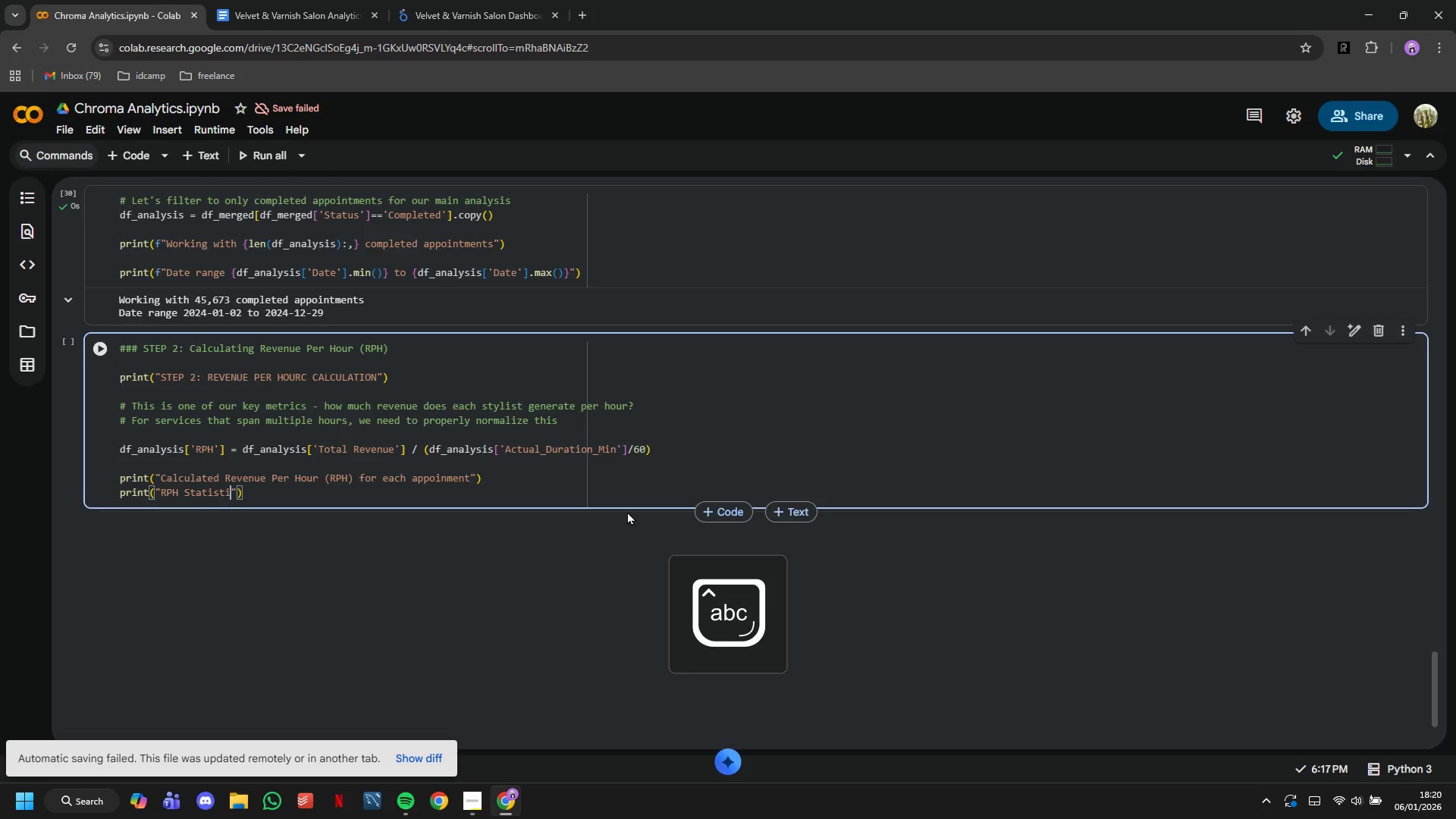 
key(ArrowRight)
 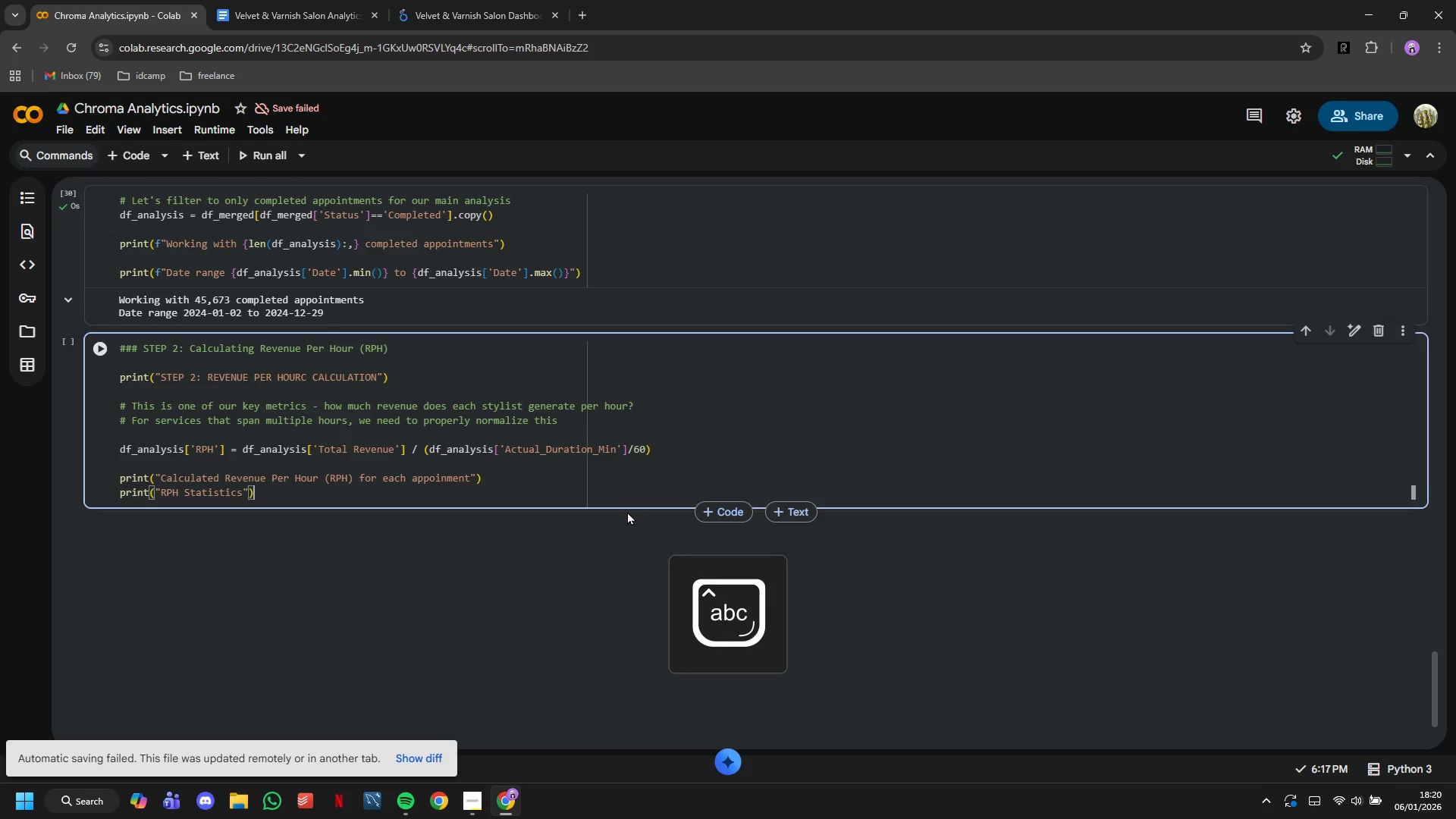 
key(ArrowRight)
 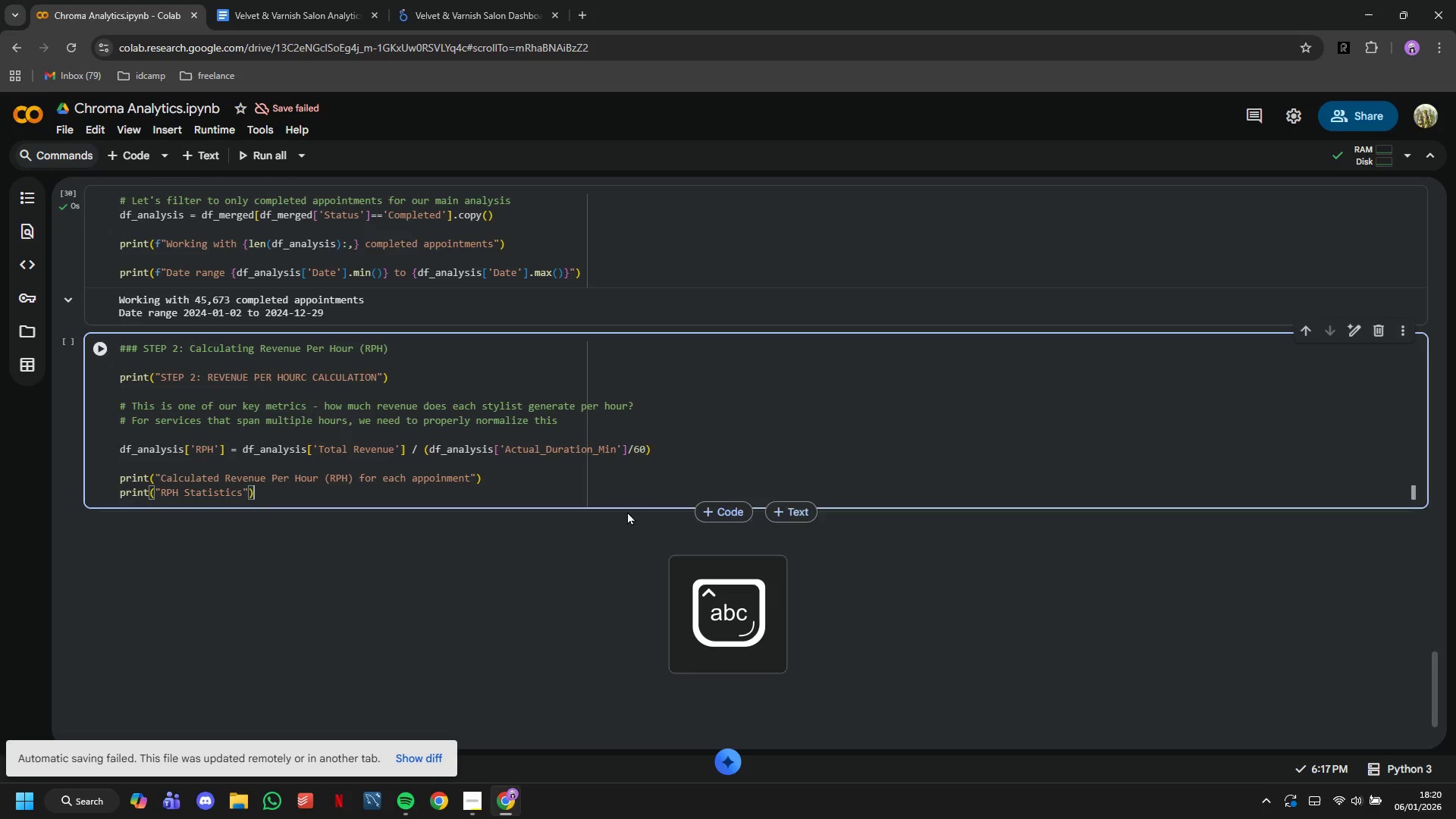 
key(Enter)
 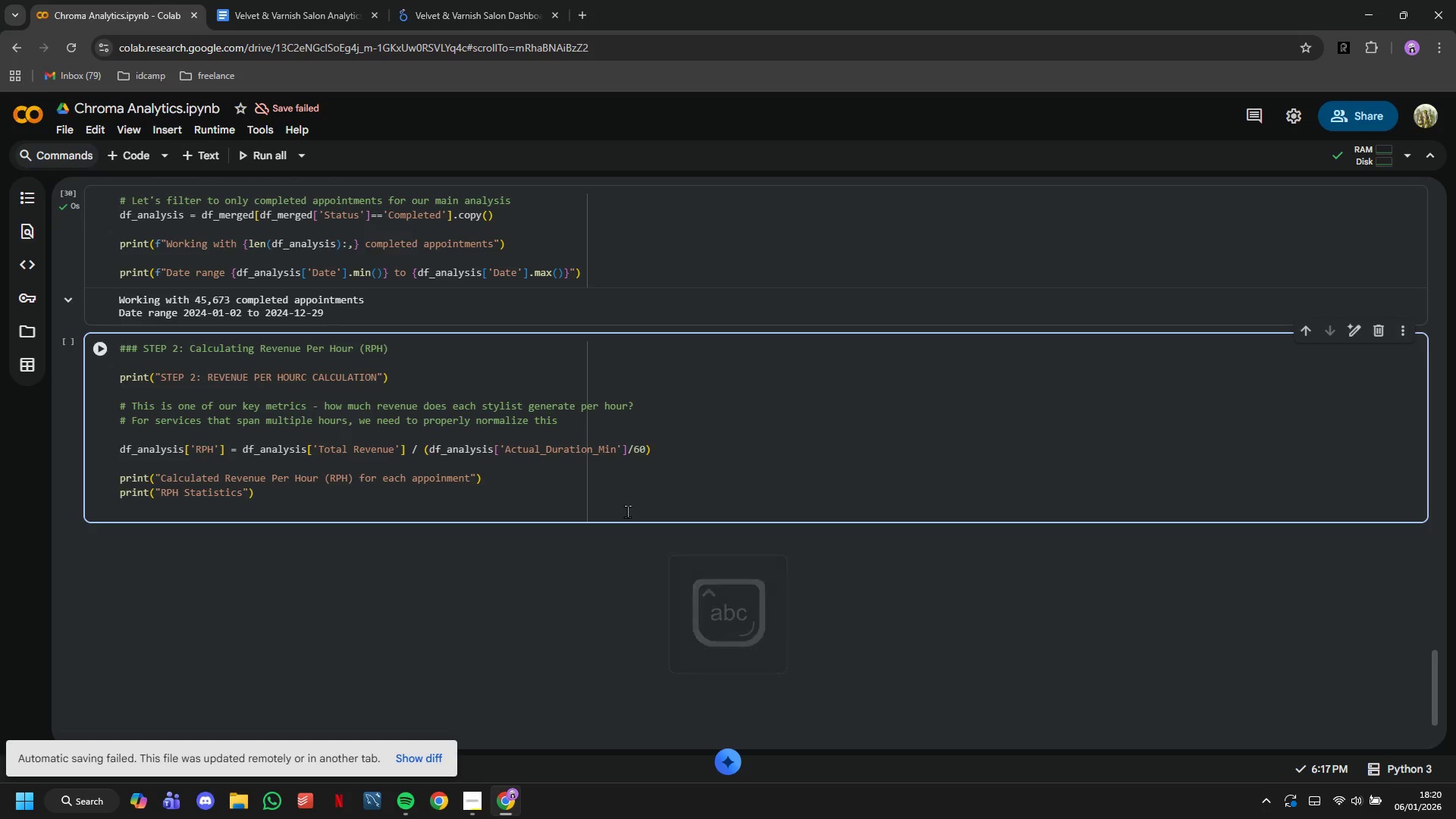 
key(Enter)
 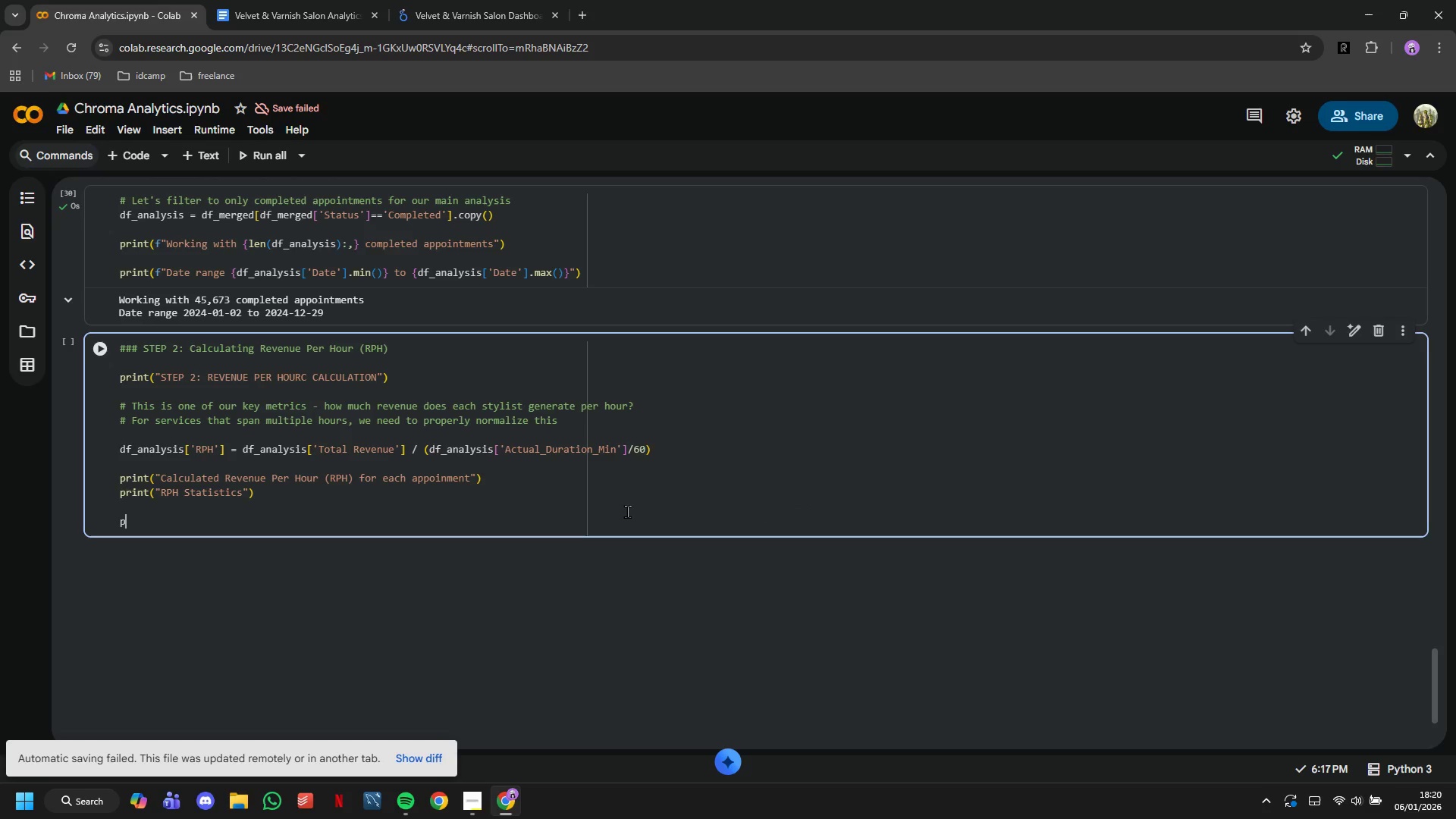 
type(print(f"MeanL {df_analysis['RPH)
 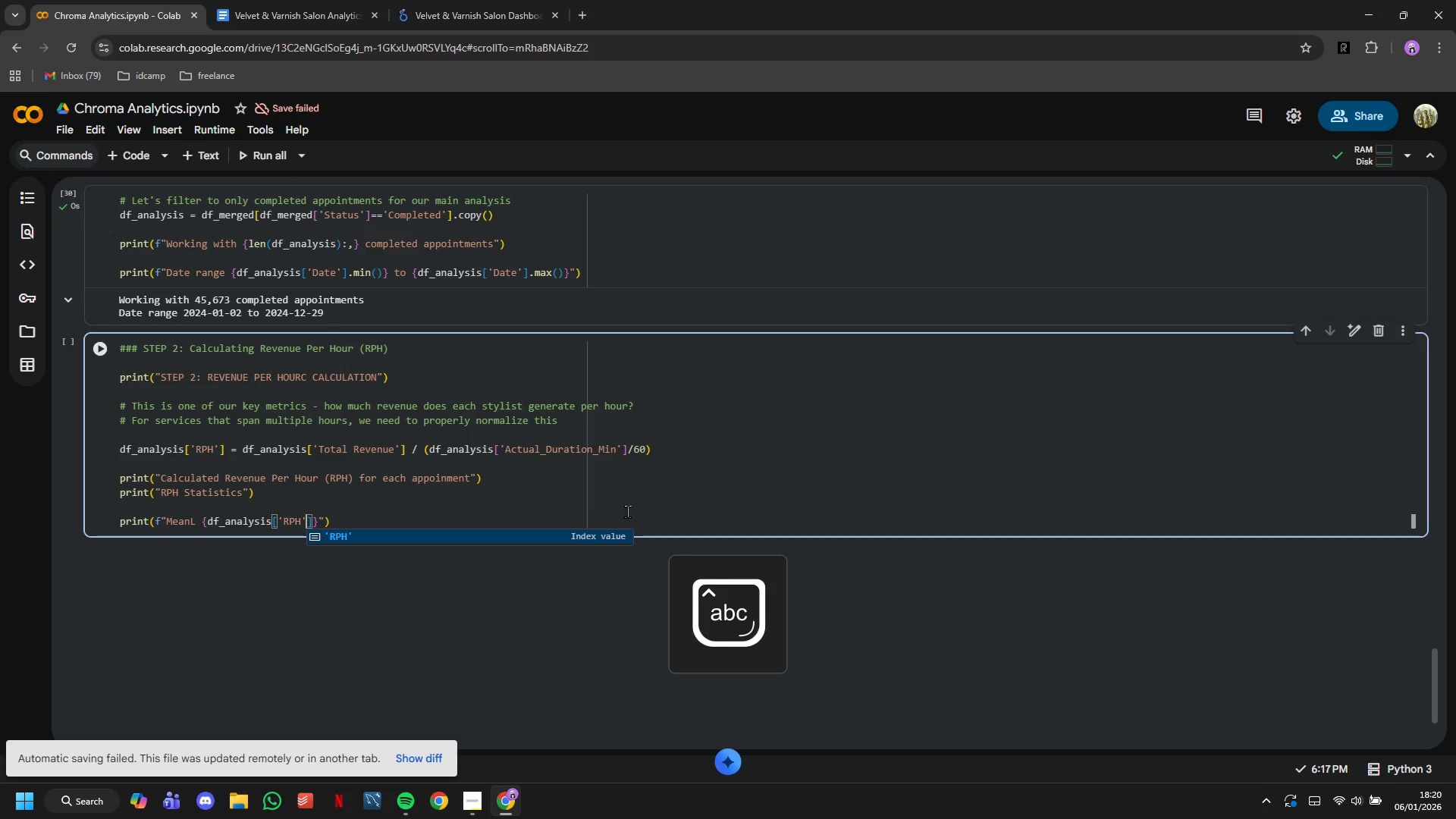 
 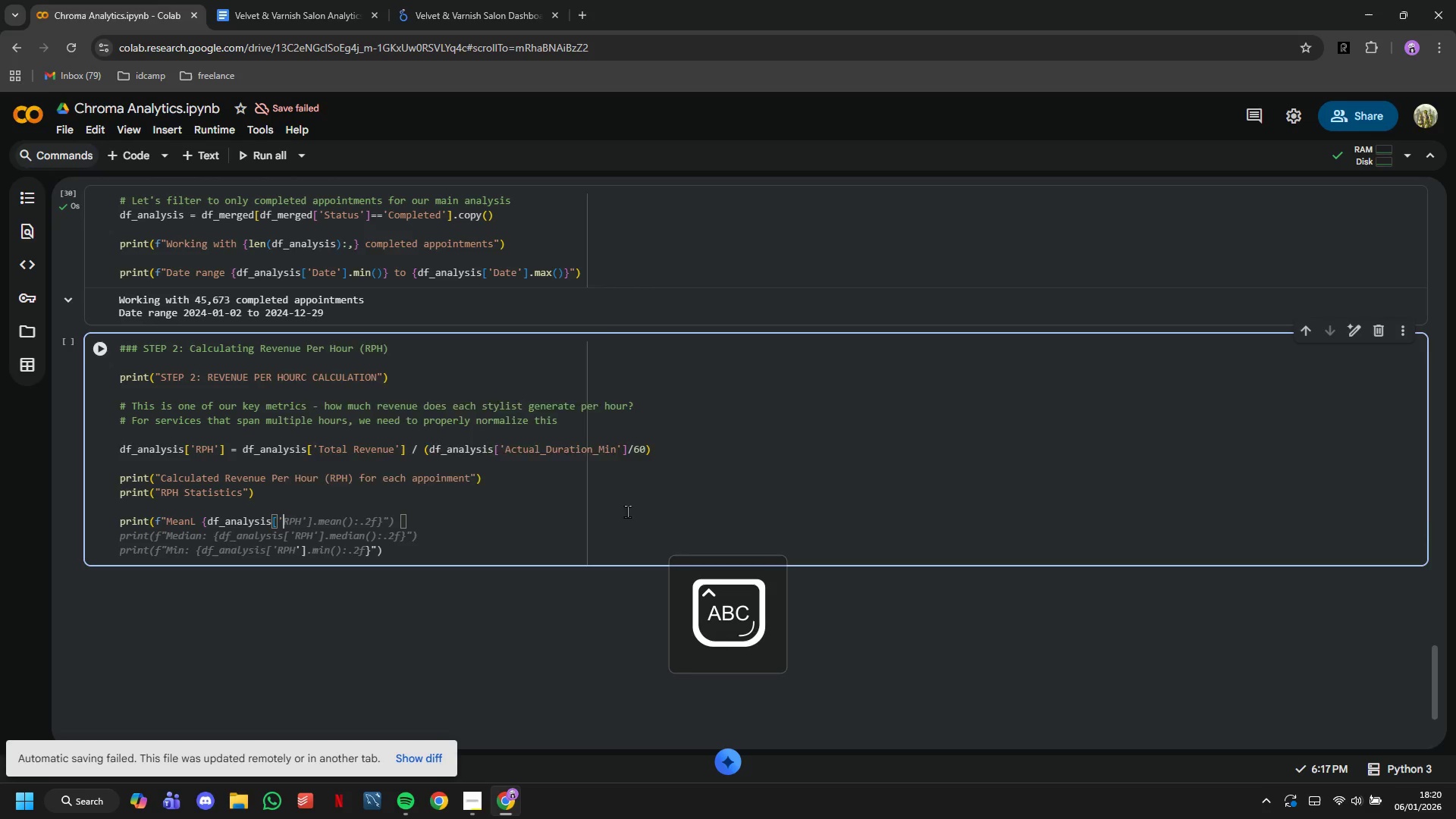 
key(ArrowRight)
 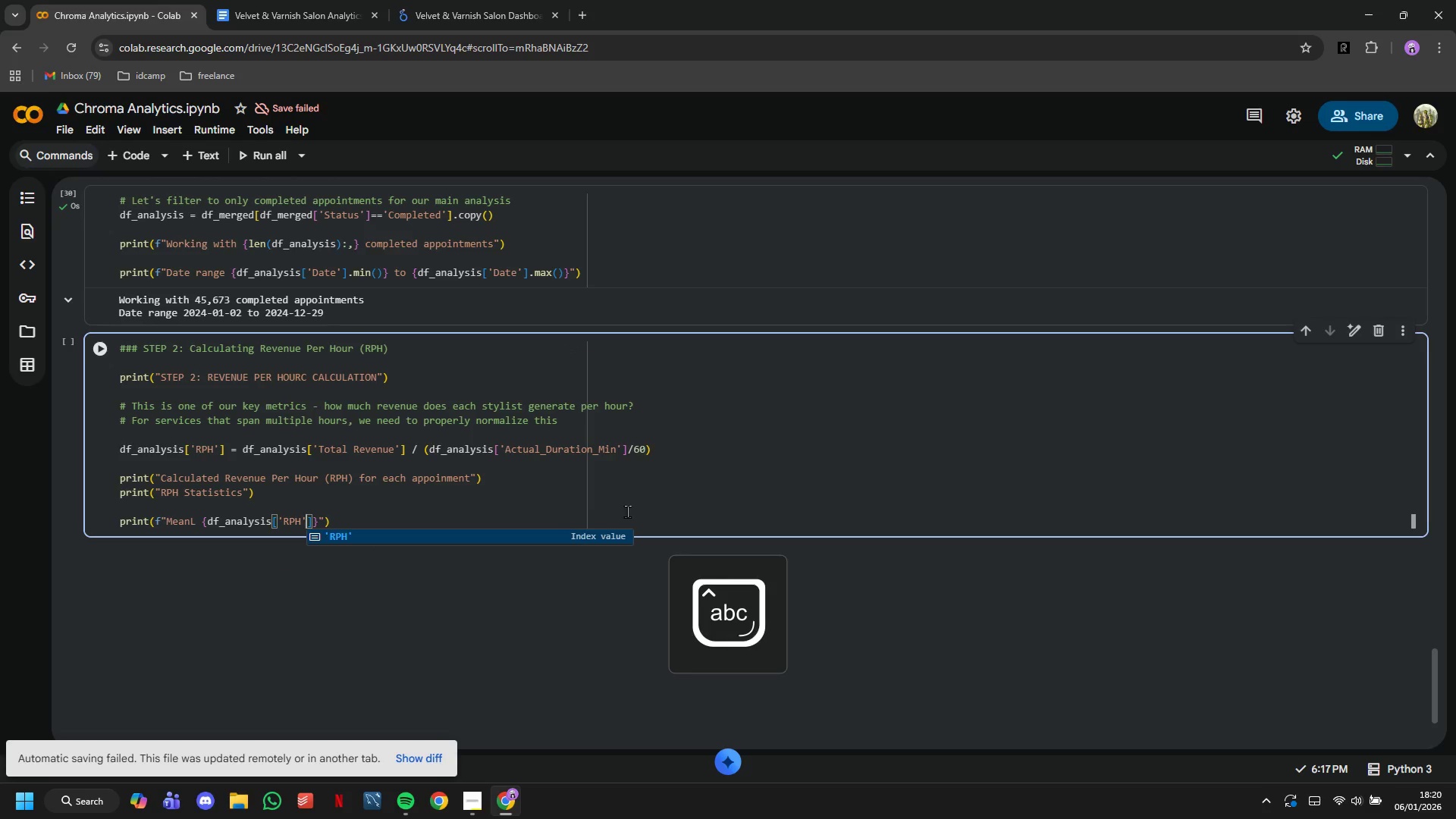 
key(ArrowRight)
 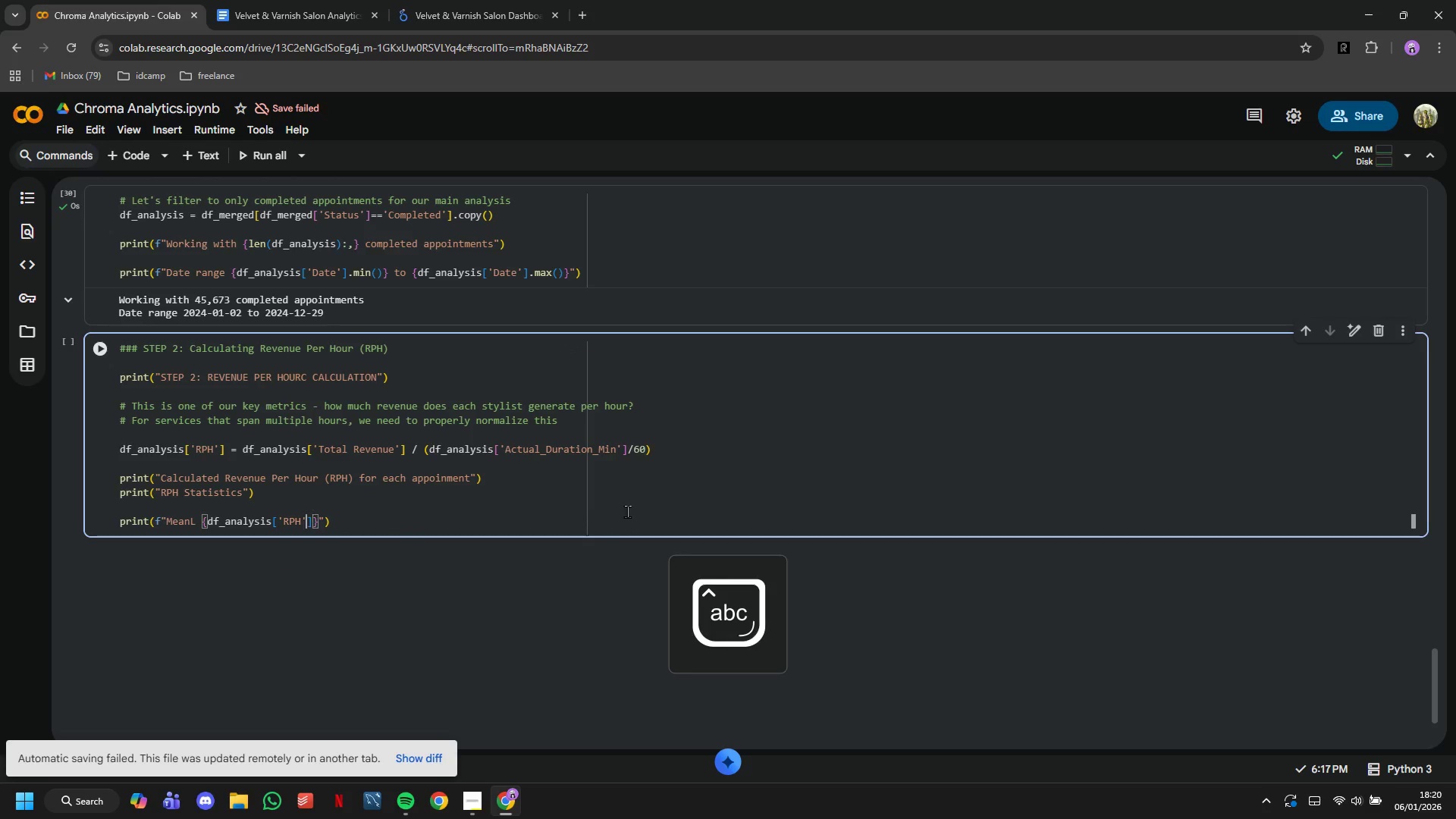 
key(ArrowLeft)
 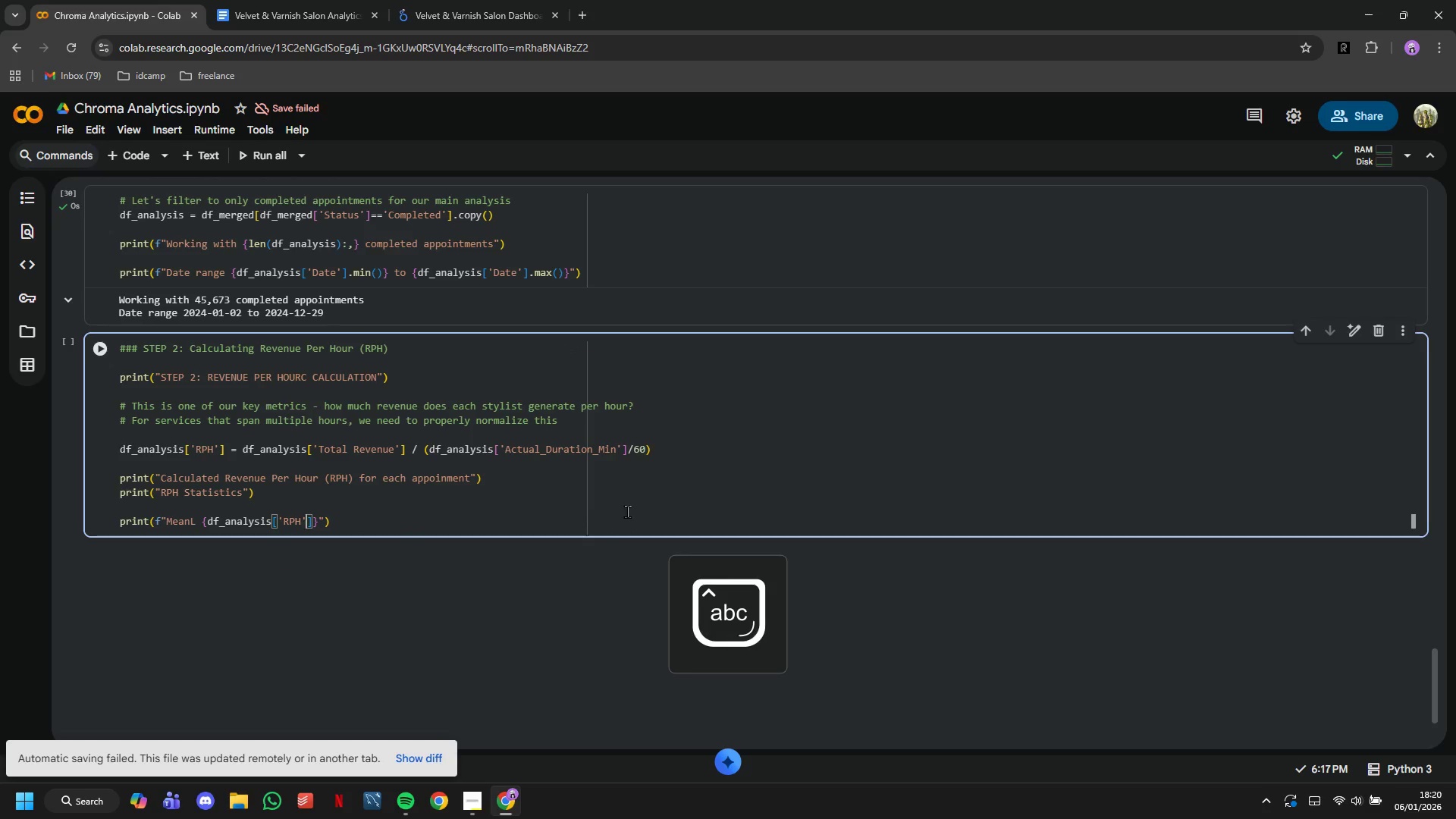 
key(ArrowRight)
 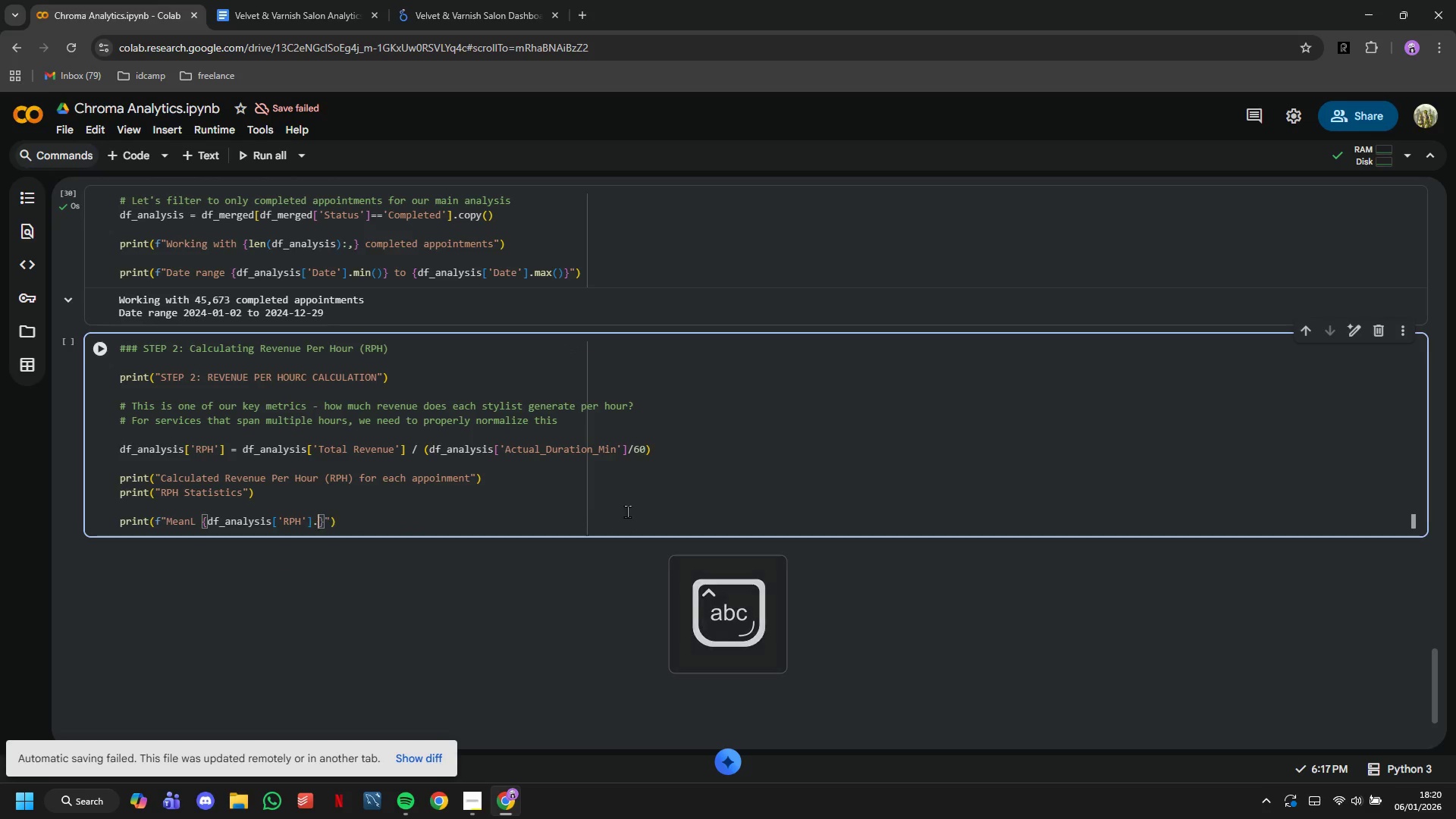 
type(.,e)
key(Backspace)
key(Backspace)
type(mean()
 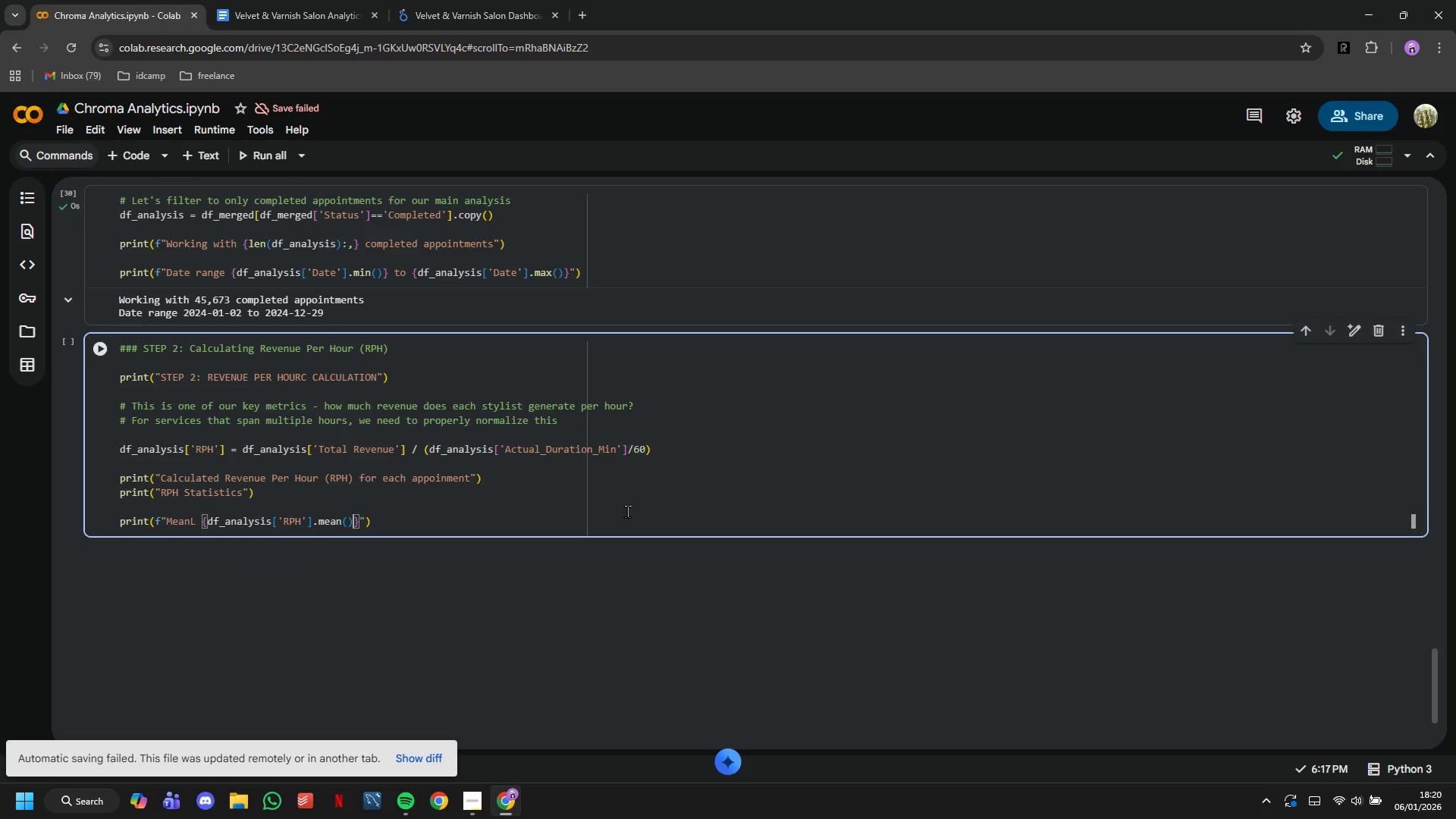 
 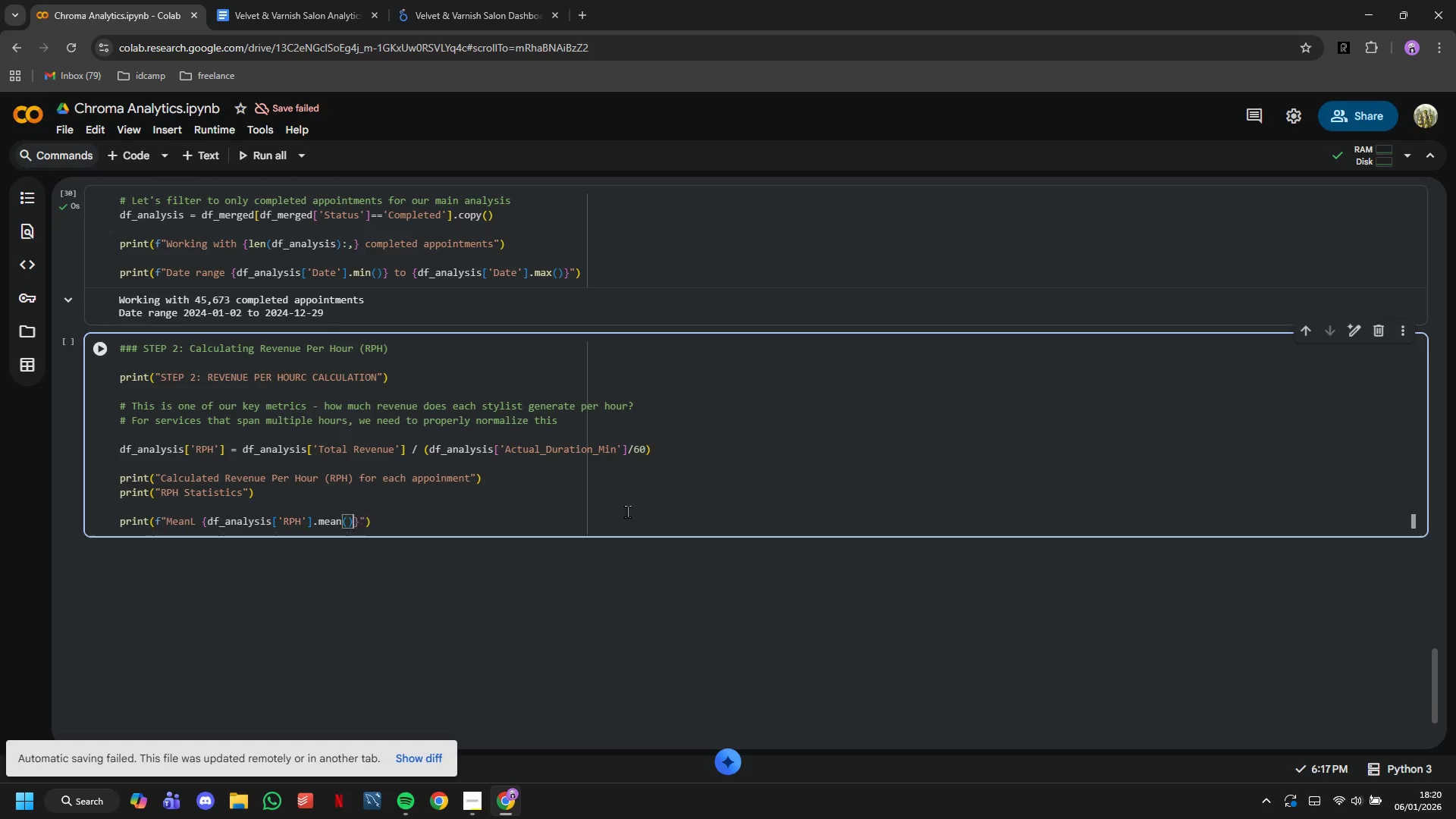 
key(ArrowRight)
 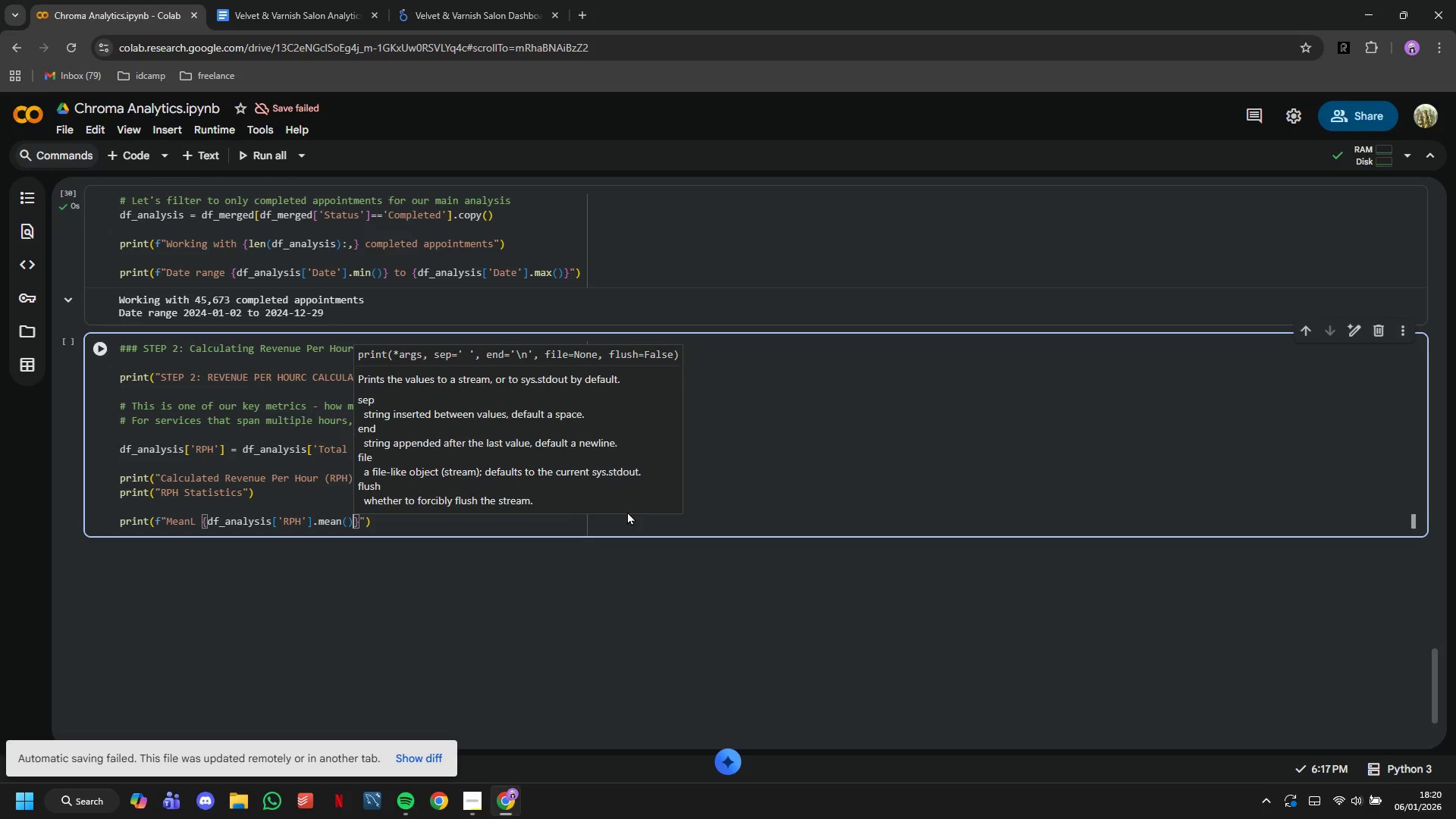 
key(Shift+Semicolon)
 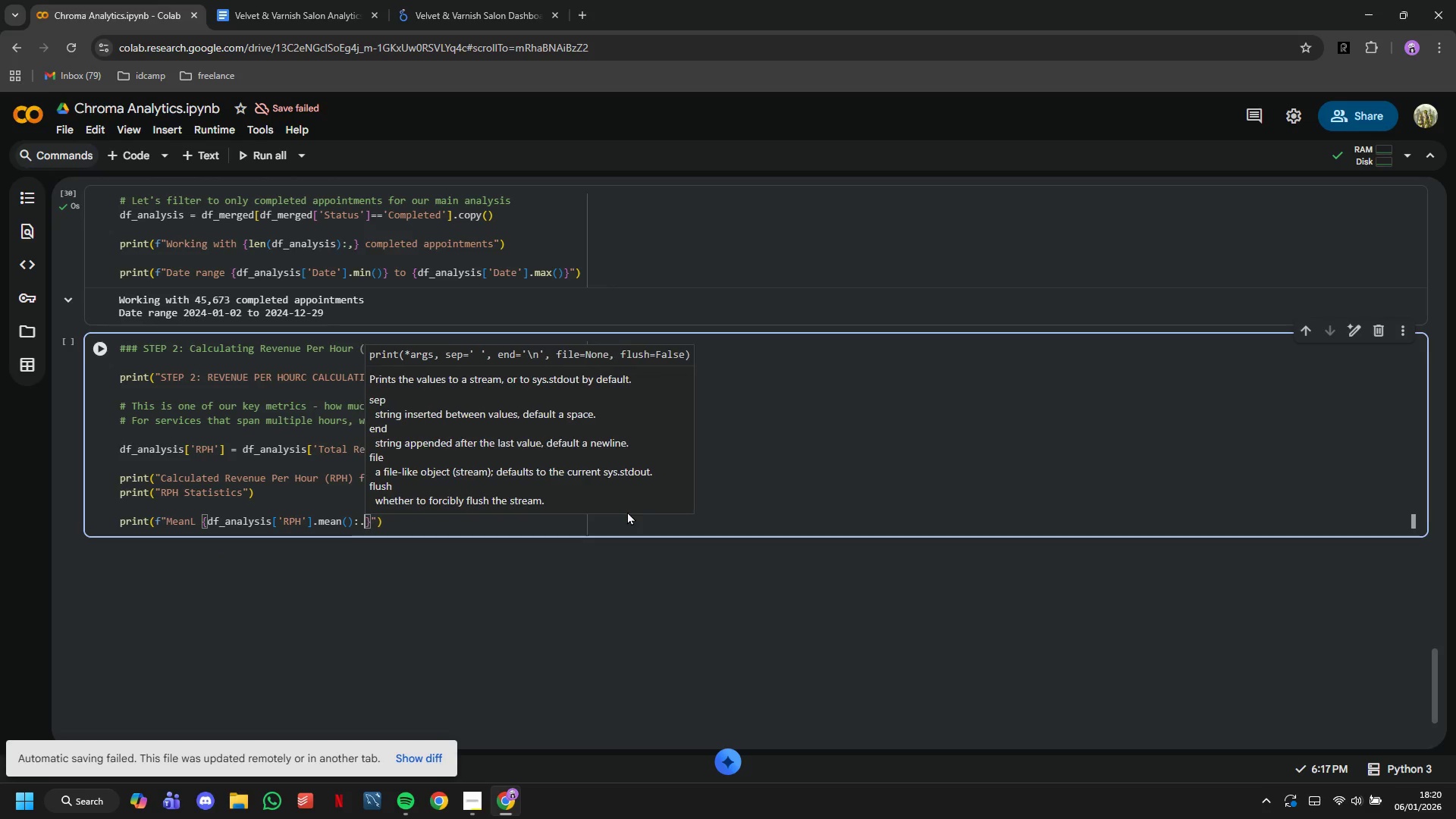 
key(Period)
 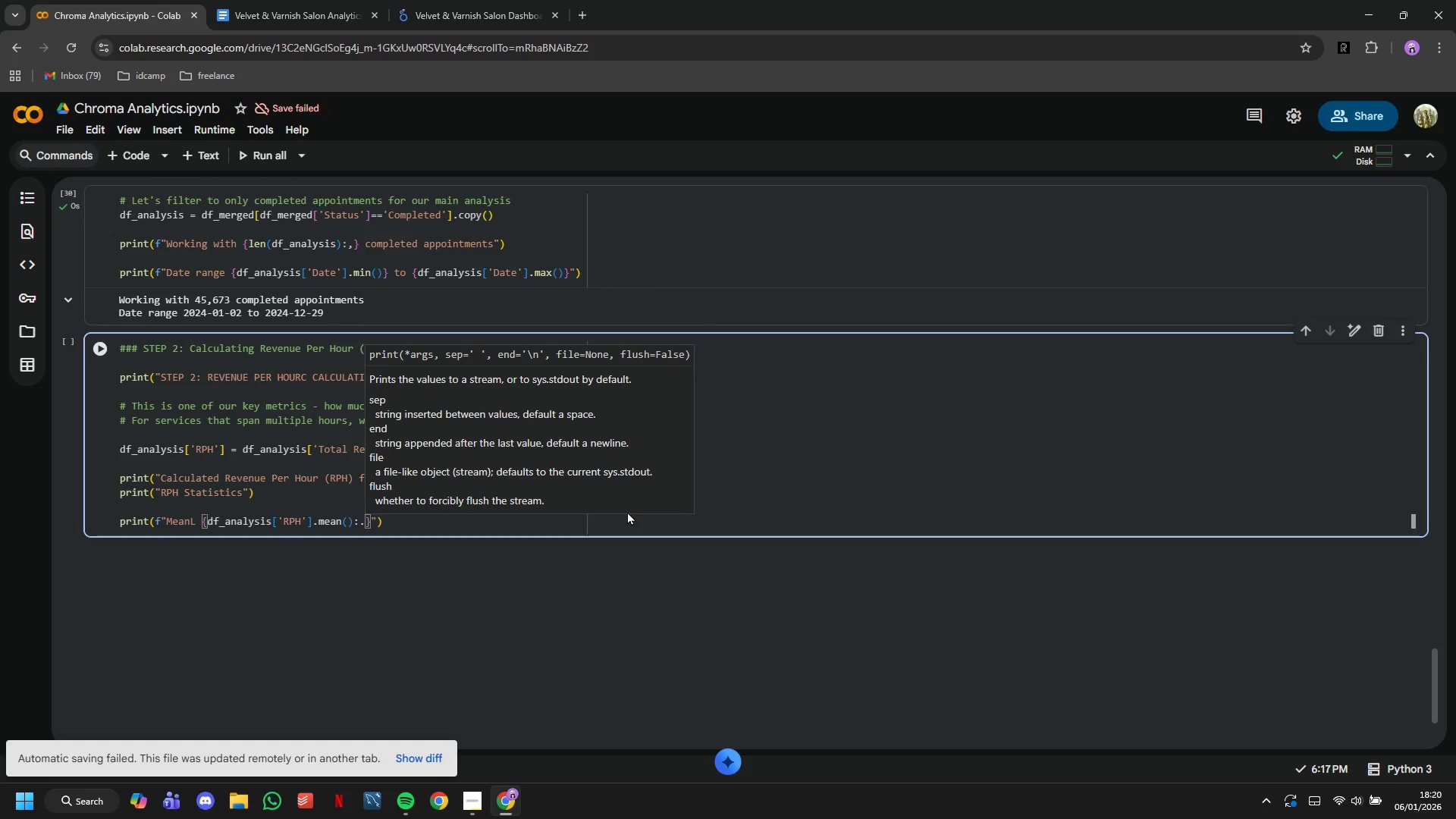 
key(2)
 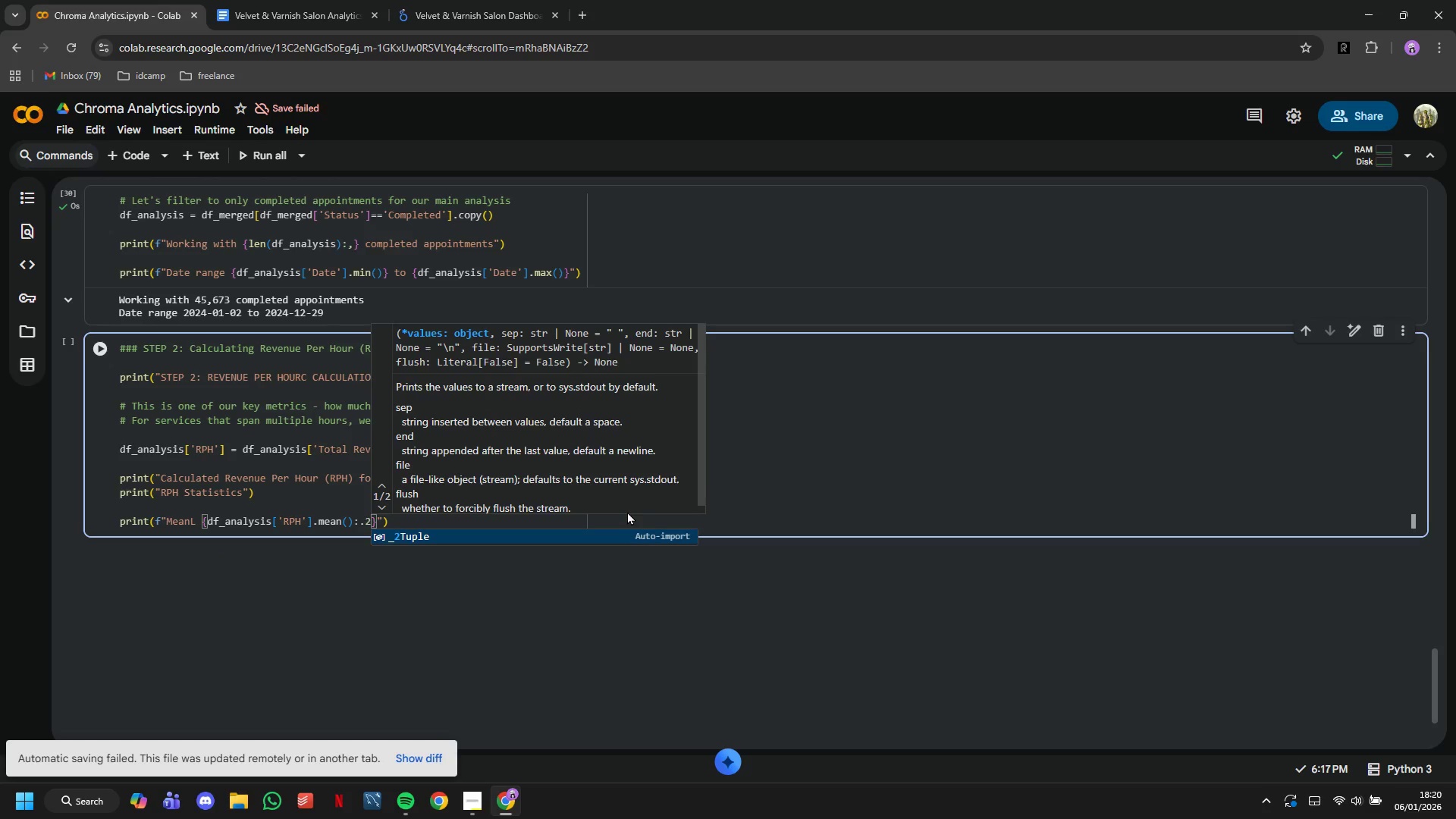 
key(F)
 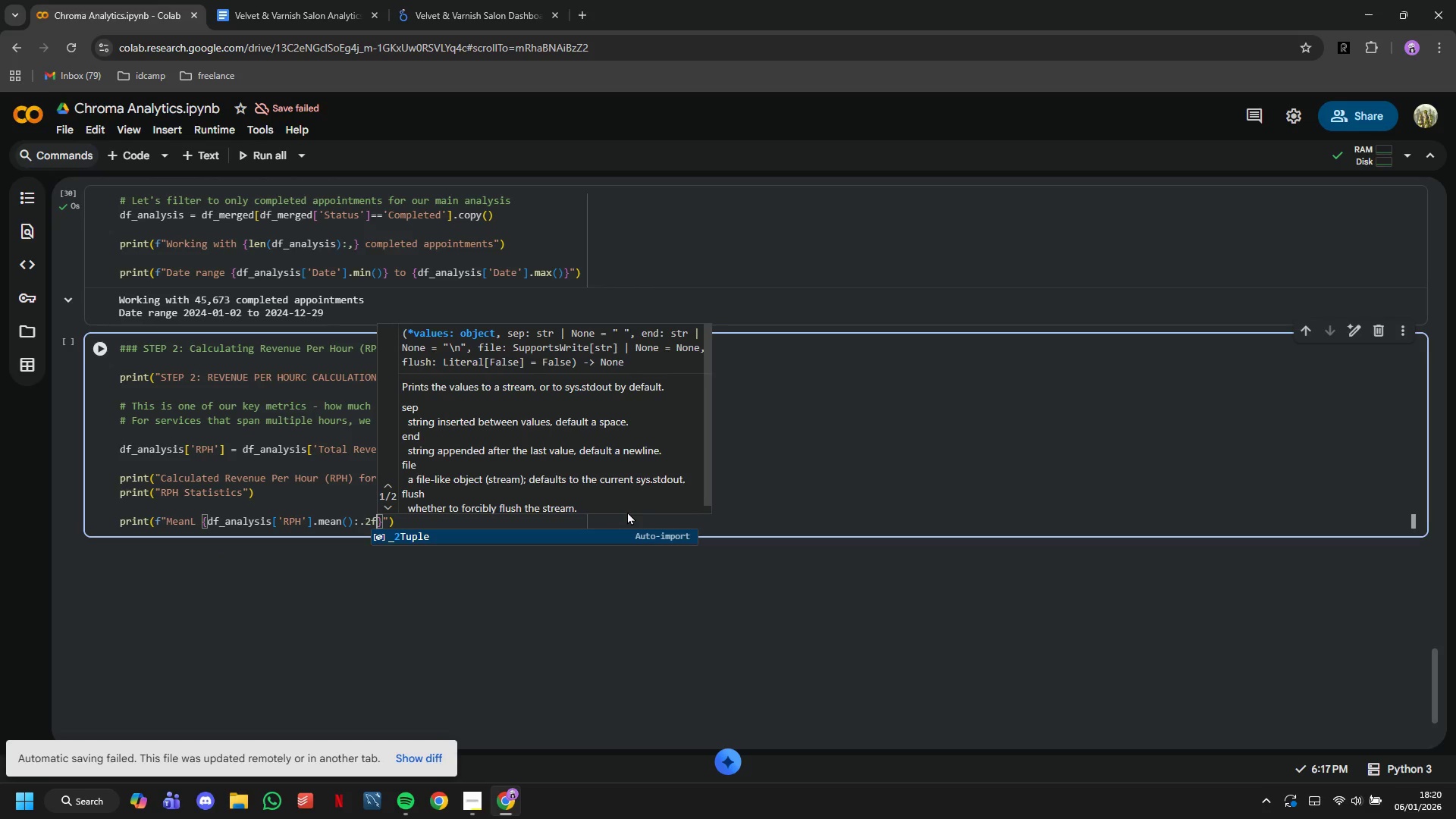 
key(ArrowRight)
 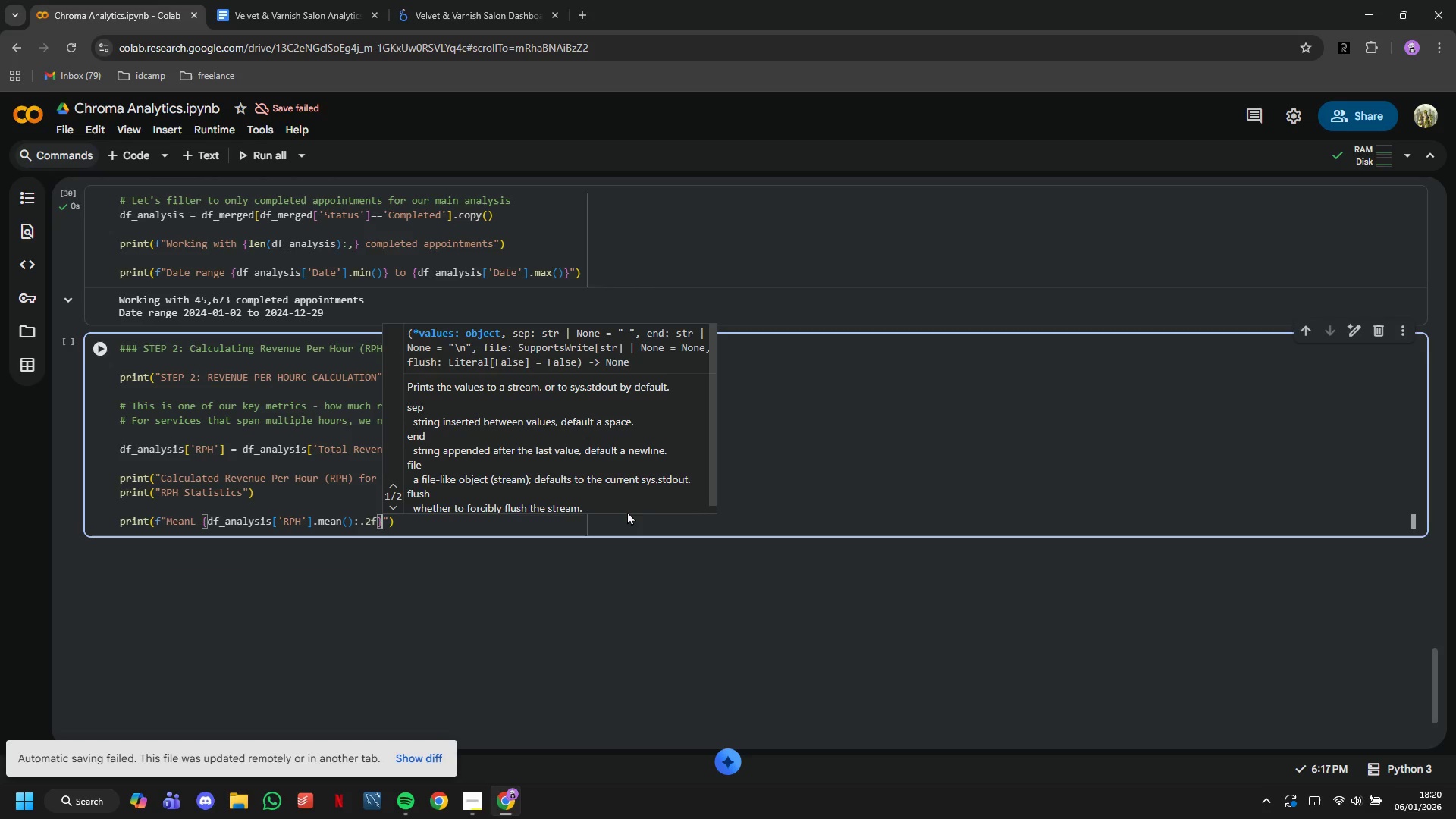 
type(/hour)
 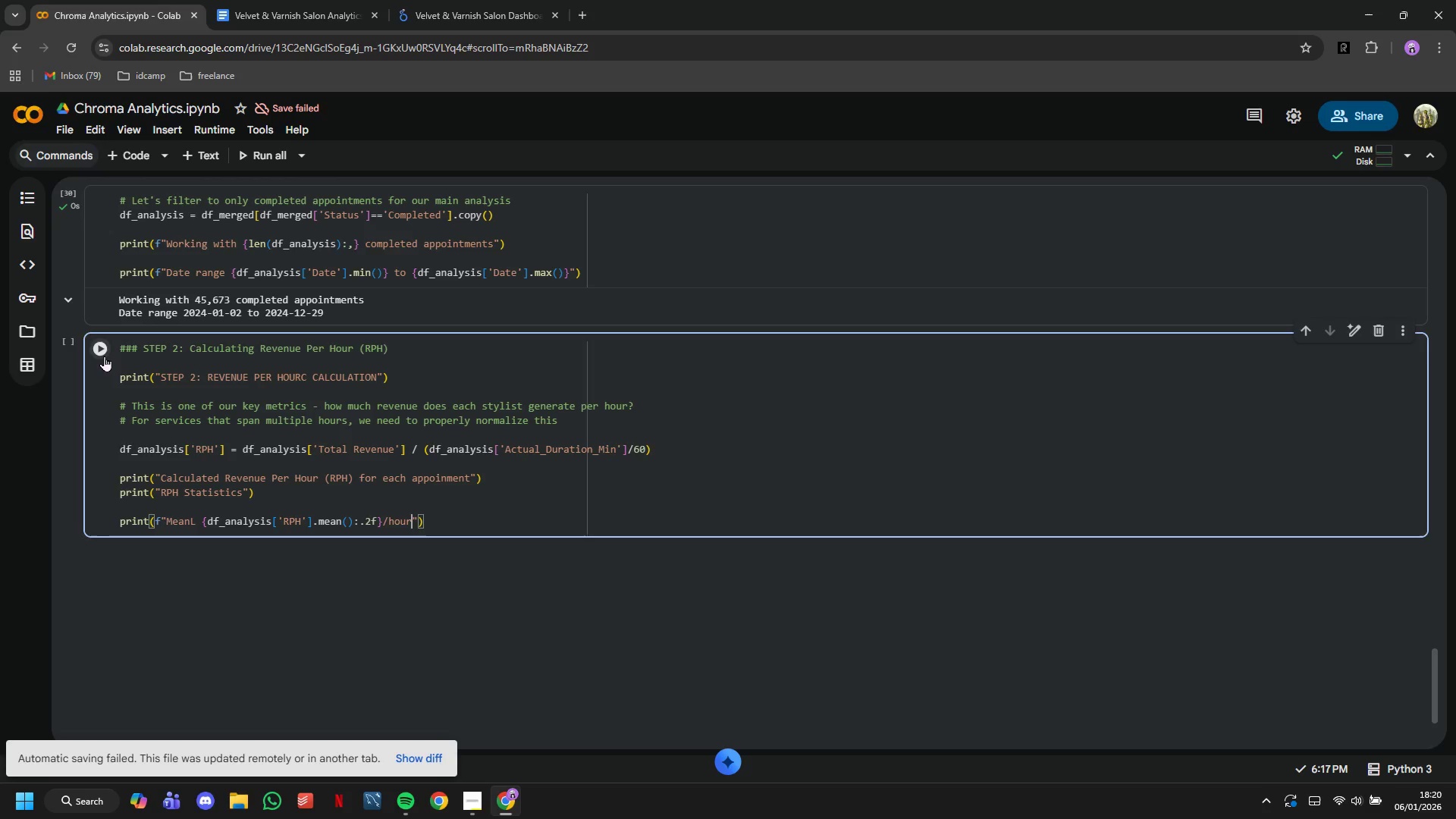 
left_click([104, 356])
 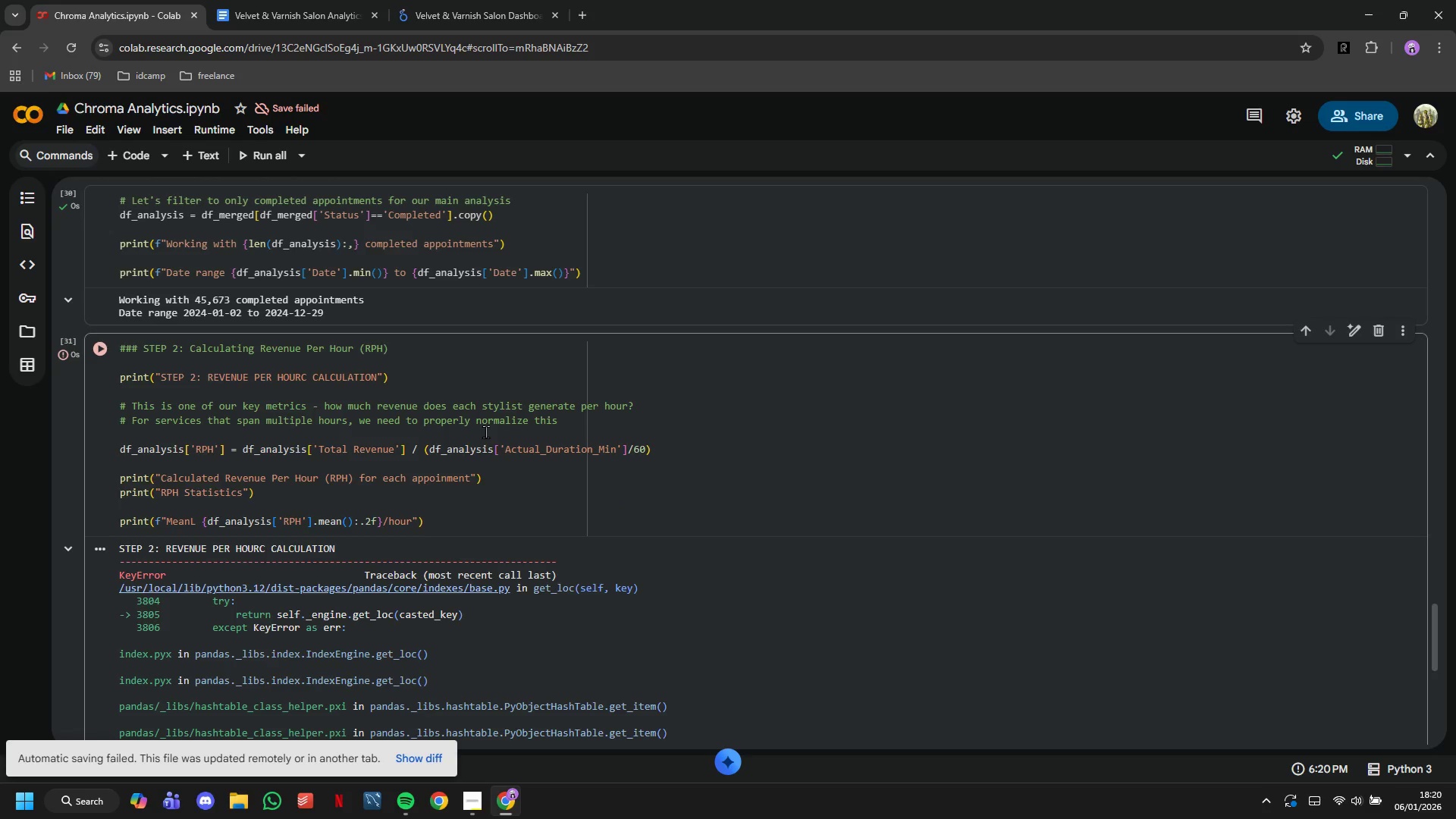 
scroll: coordinate [485, 431], scroll_direction: down, amount: 4.0
 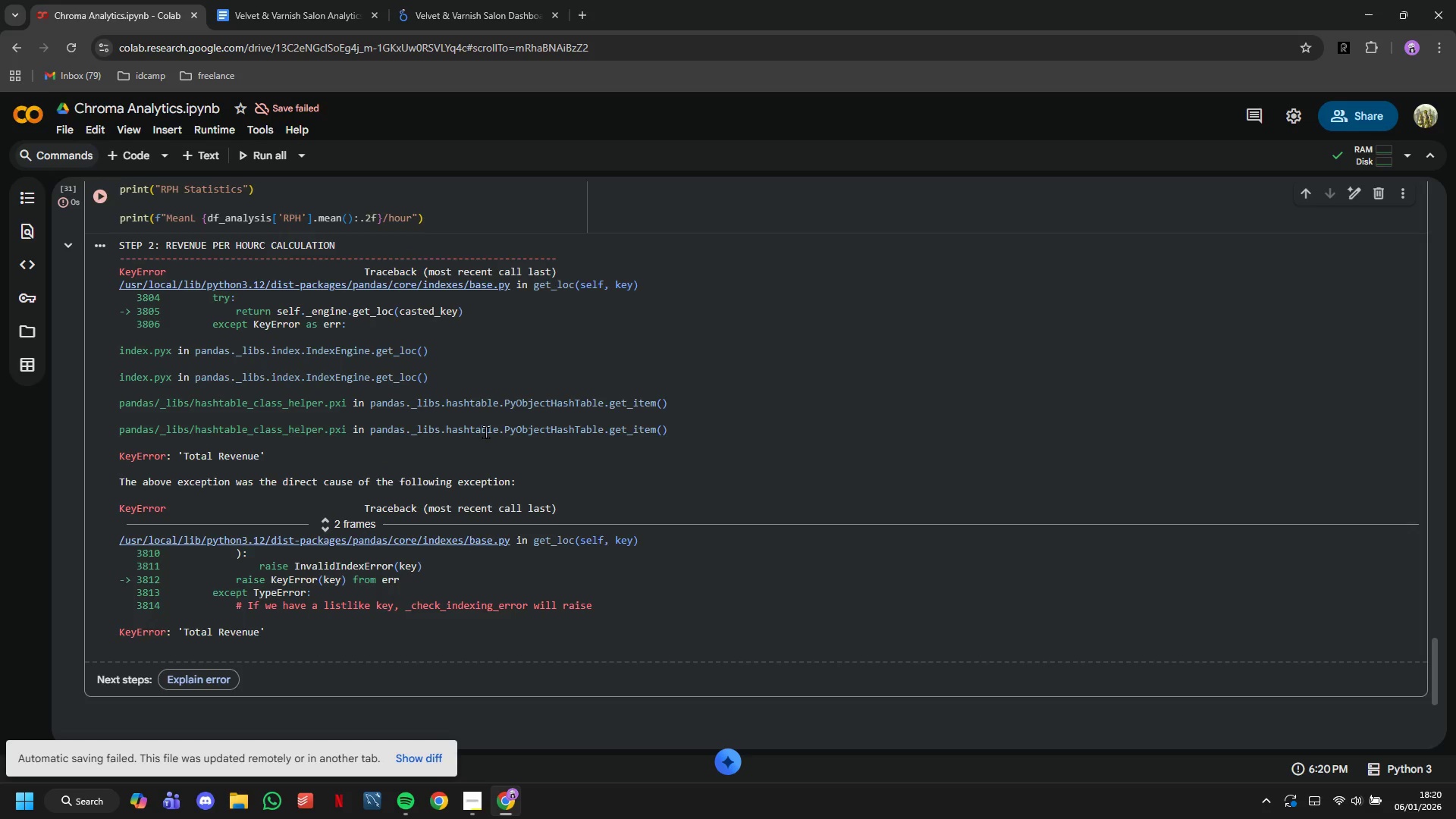 
scroll: coordinate [485, 431], scroll_direction: up, amount: 3.0
 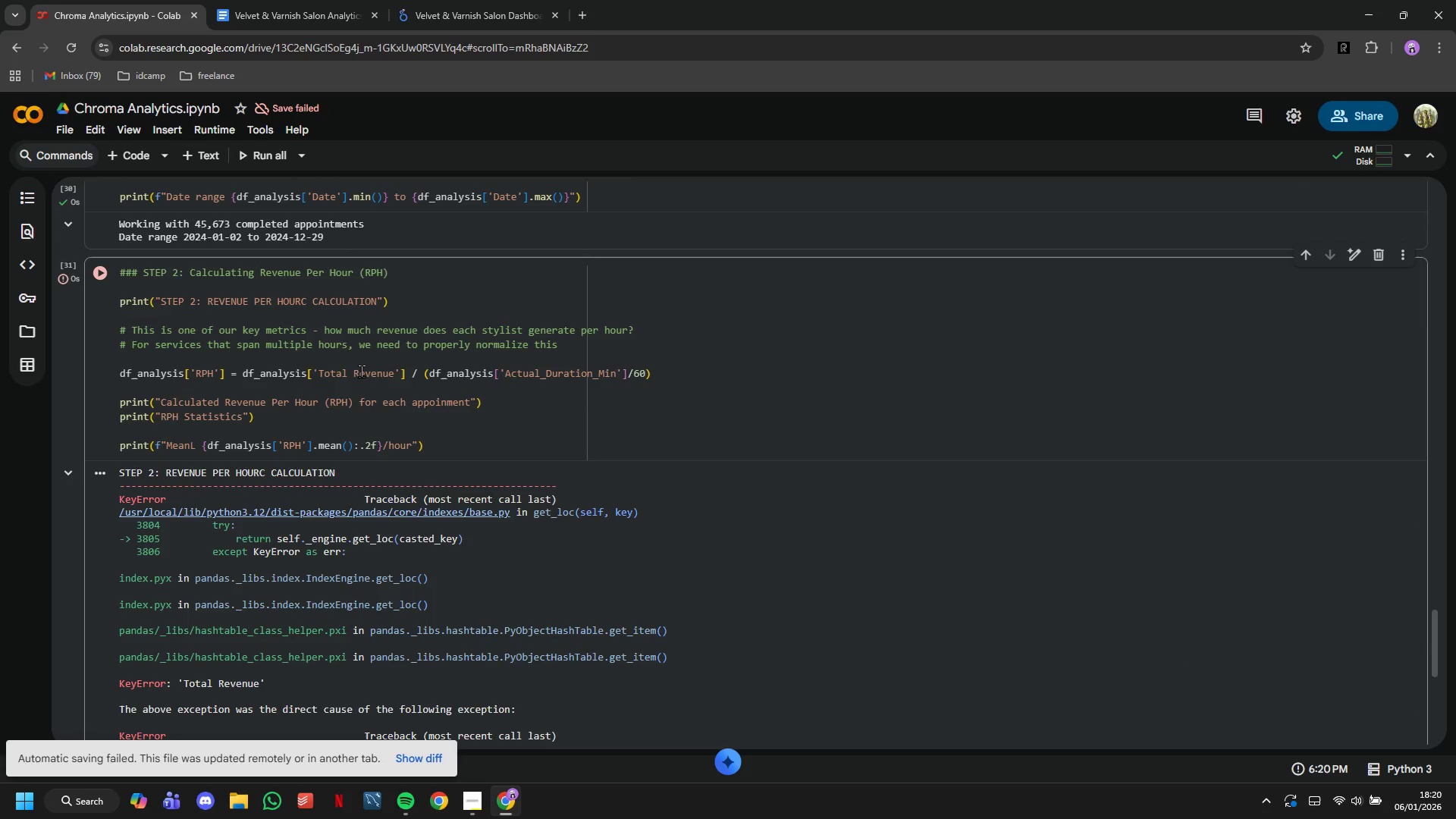 
left_click([359, 370])
 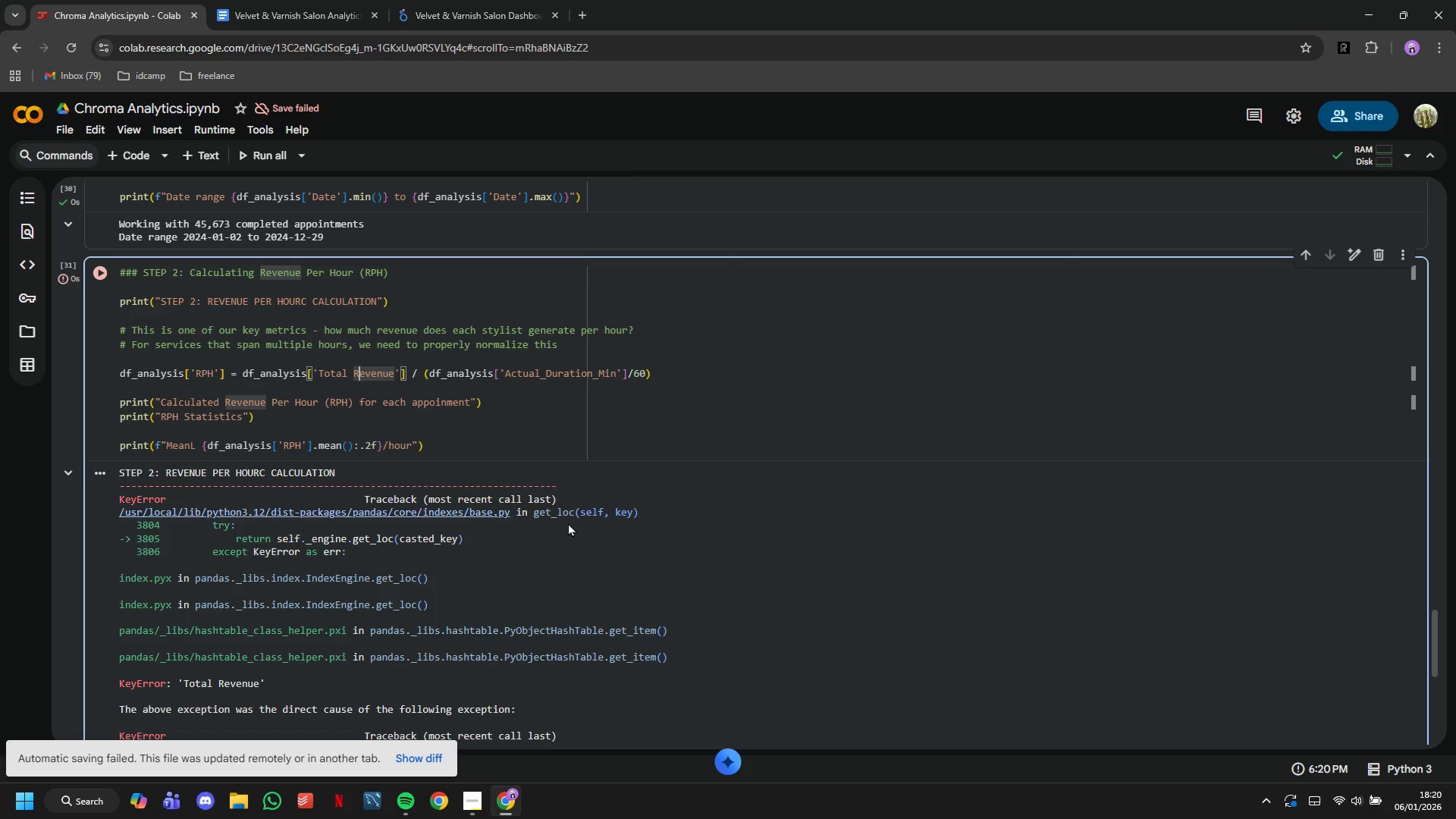 
key(ArrowLeft)
 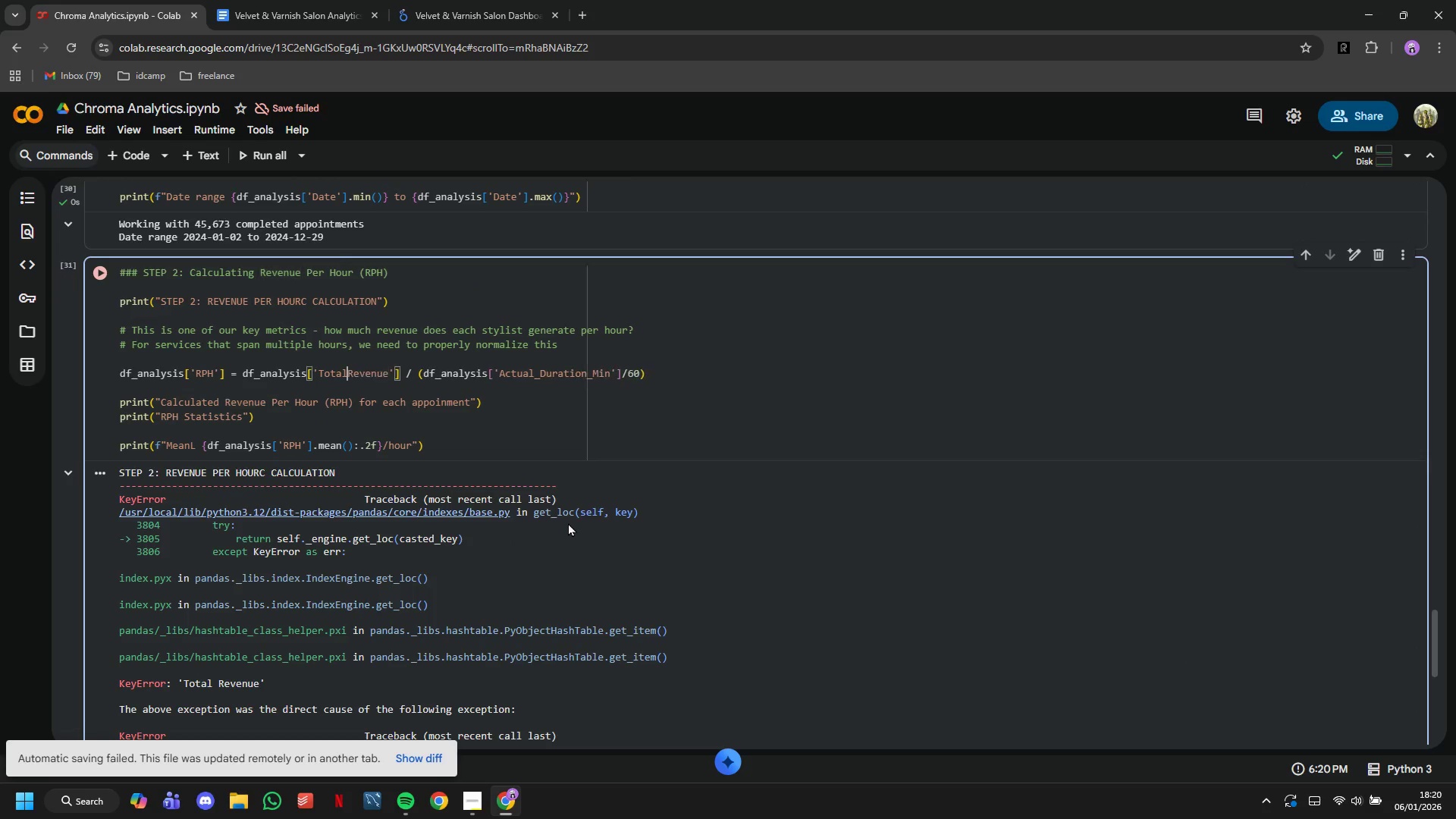 
key(Backspace)
 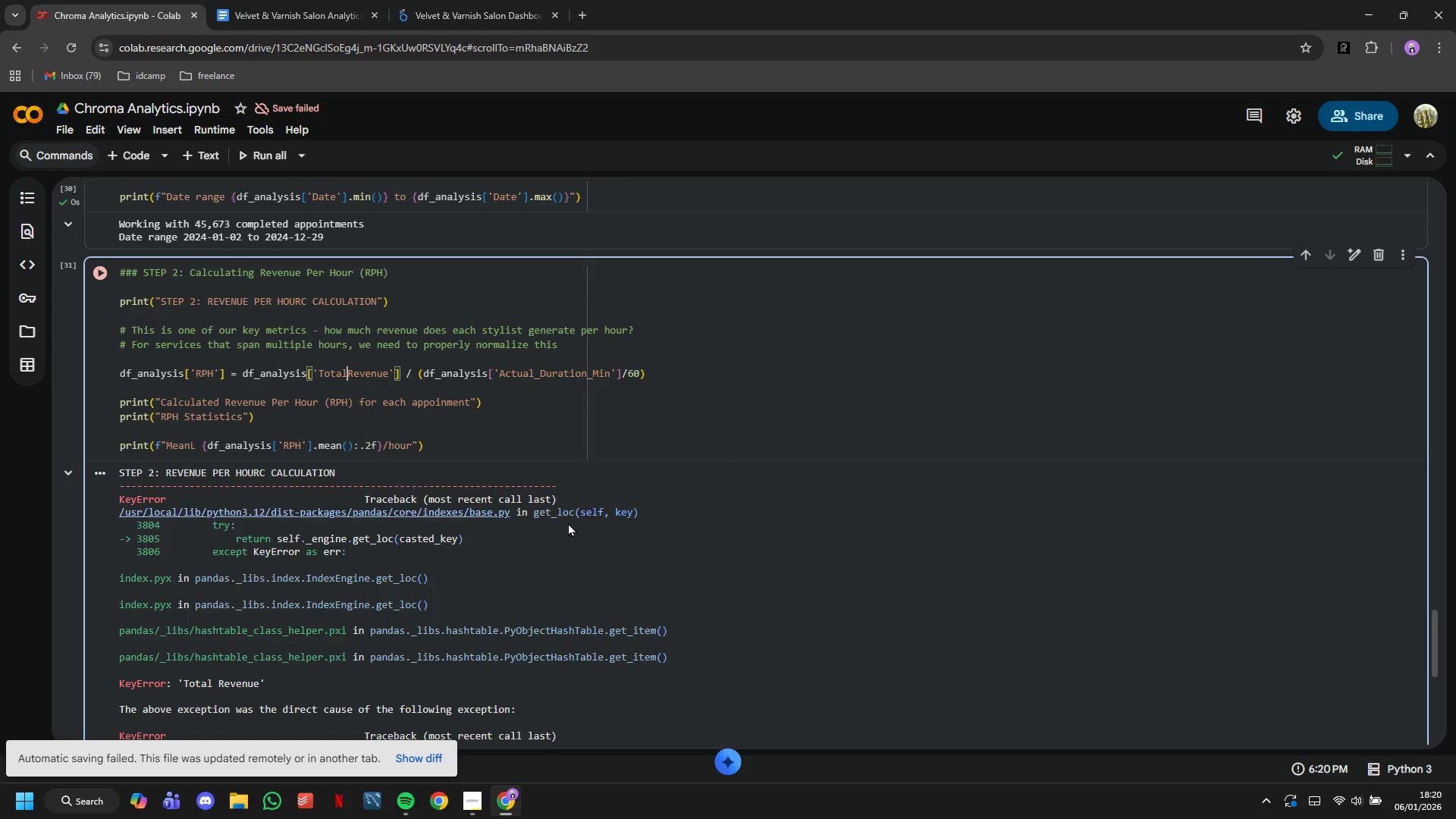 
key(Shift+ShiftLeft)
 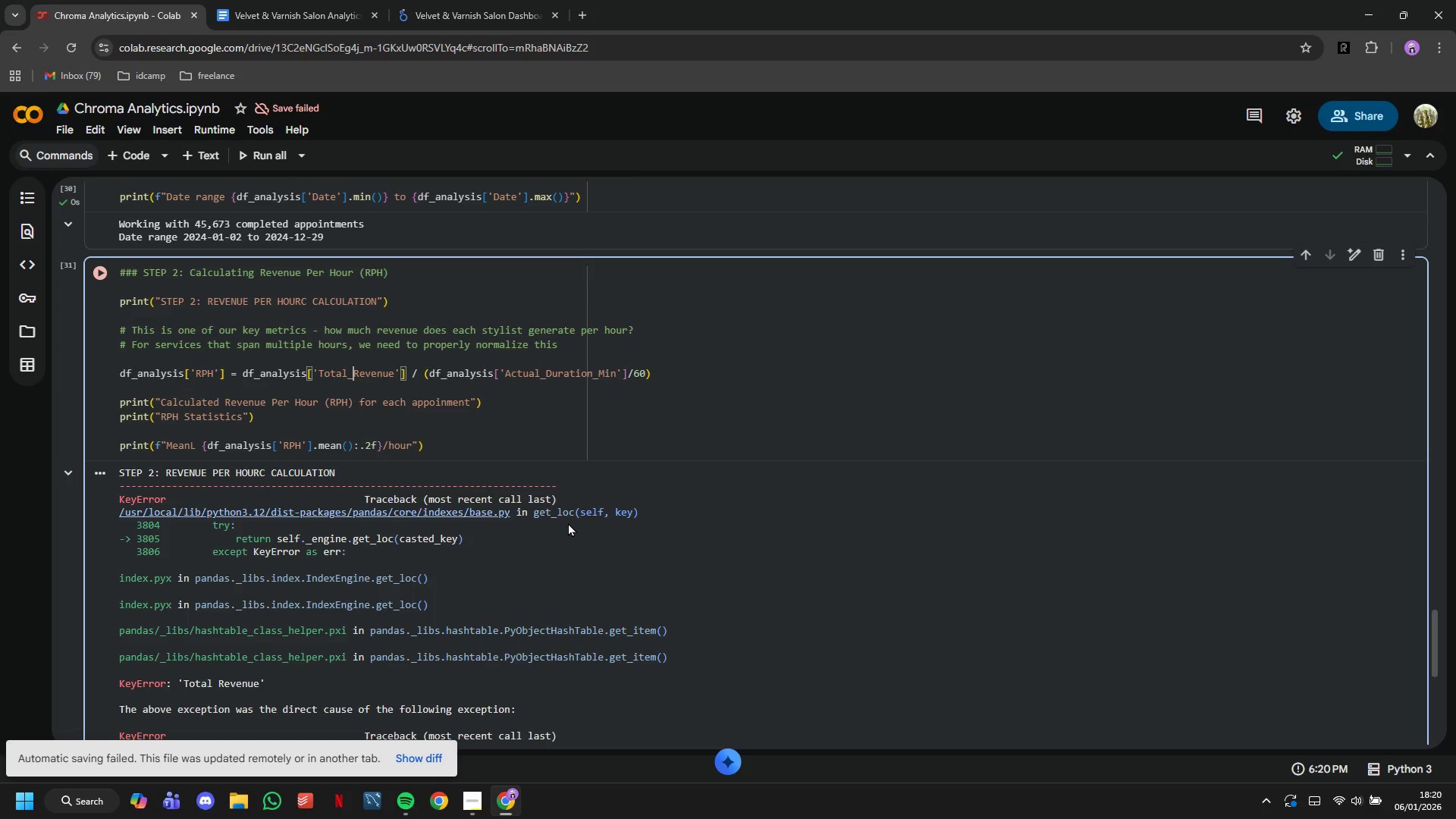 
key(Shift+Minus)
 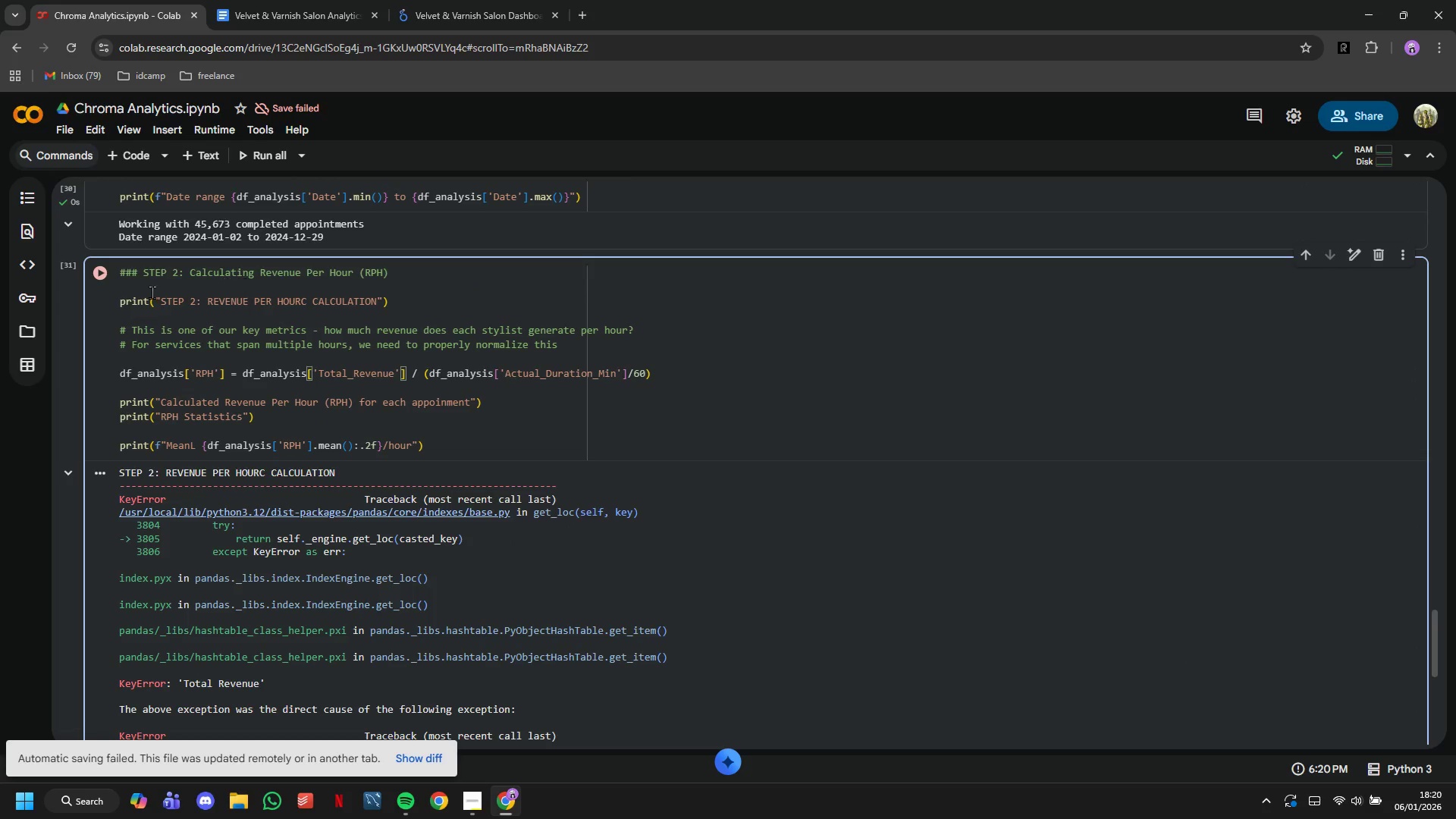 
left_click([111, 277])
 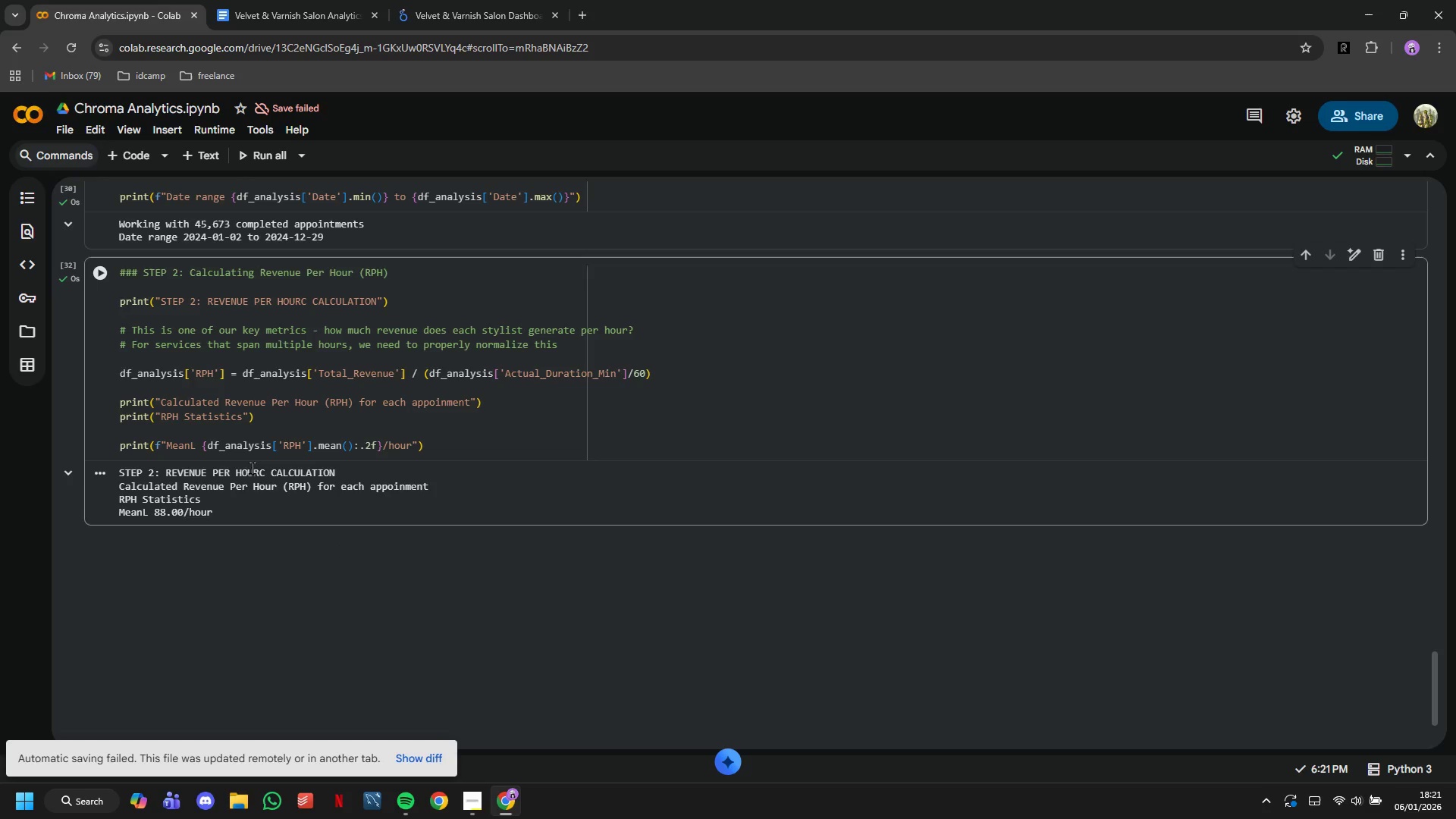 
left_click([199, 444])
 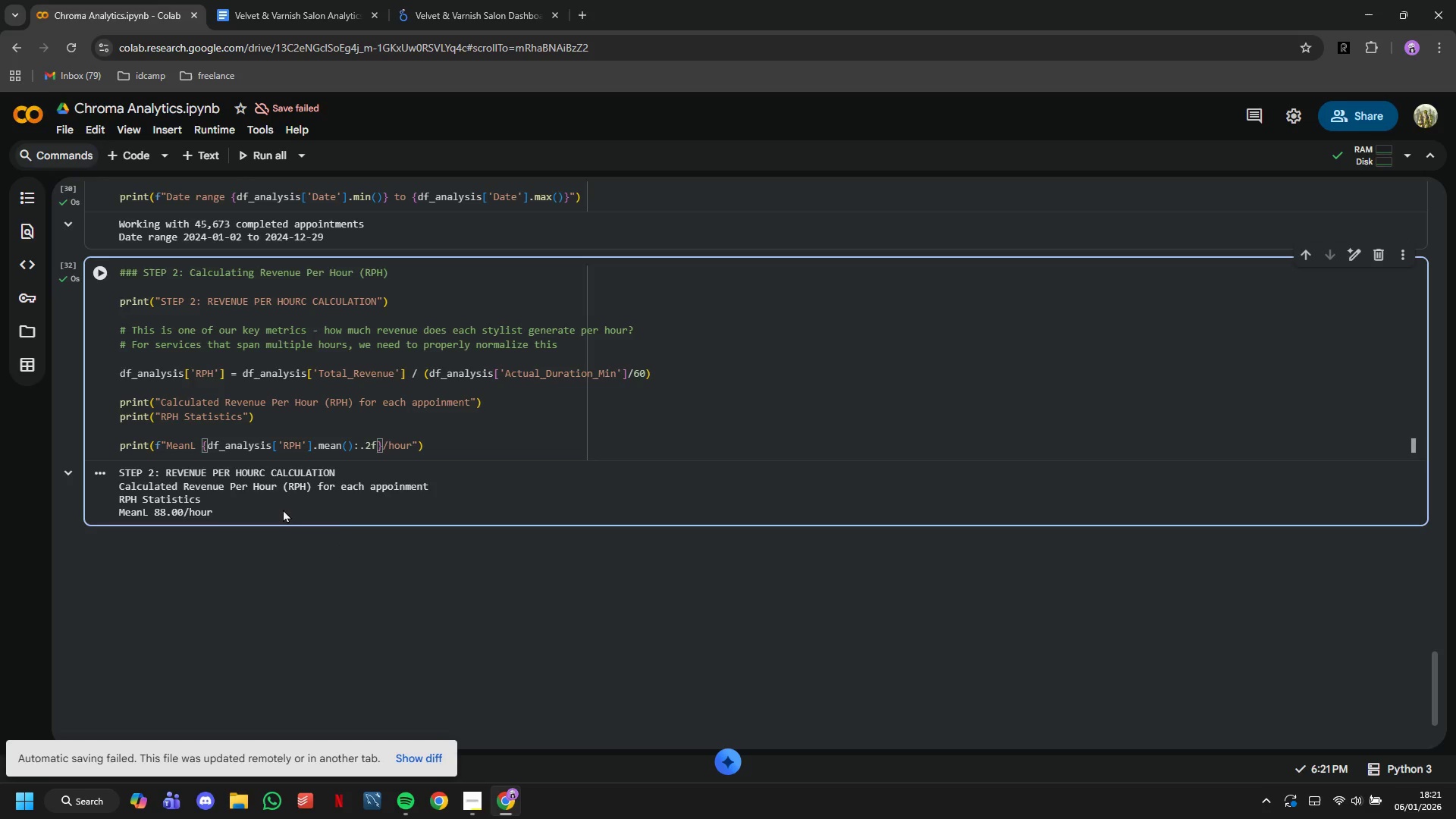 
key(ArrowLeft)
 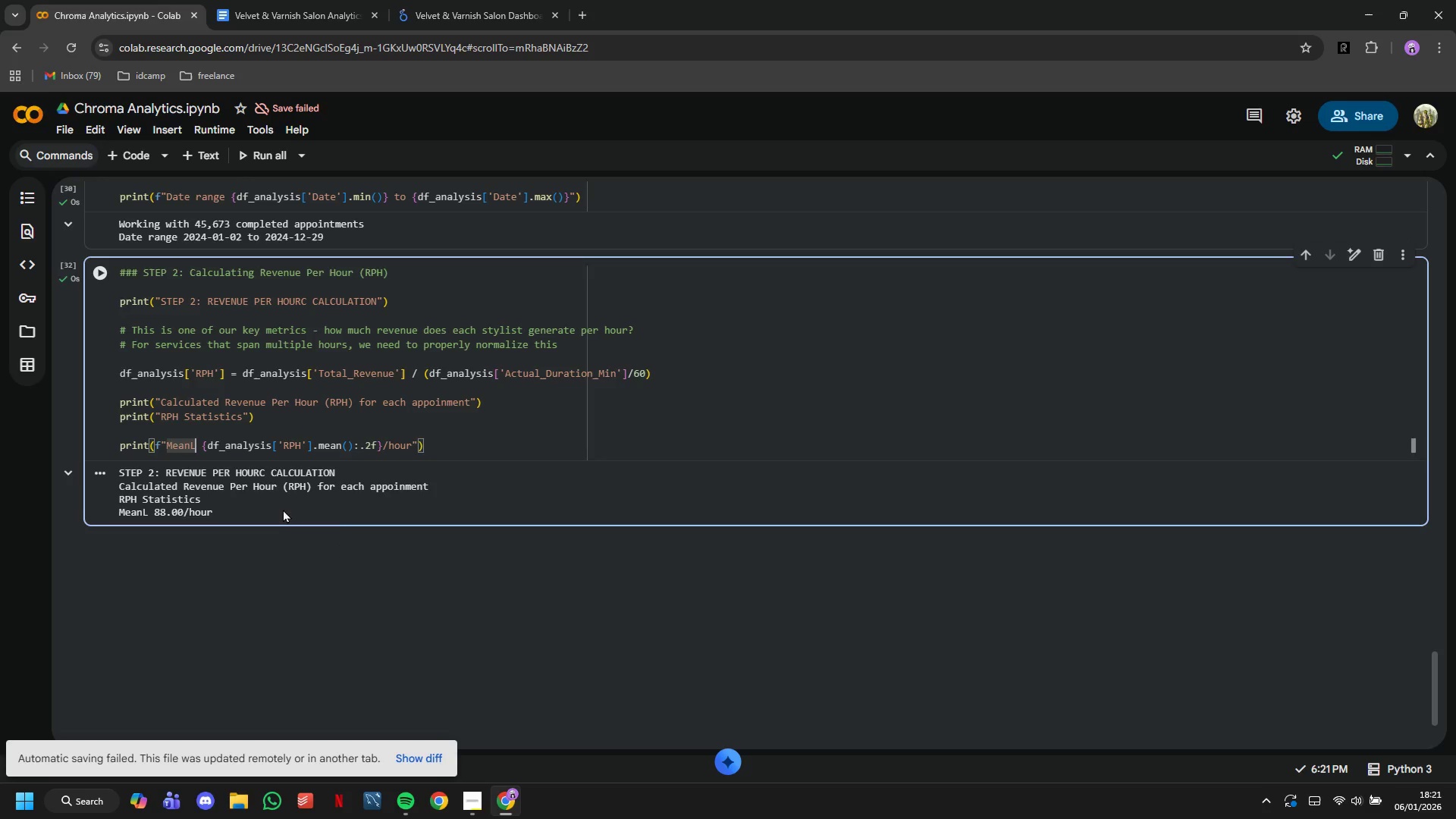 
key(Backspace)
 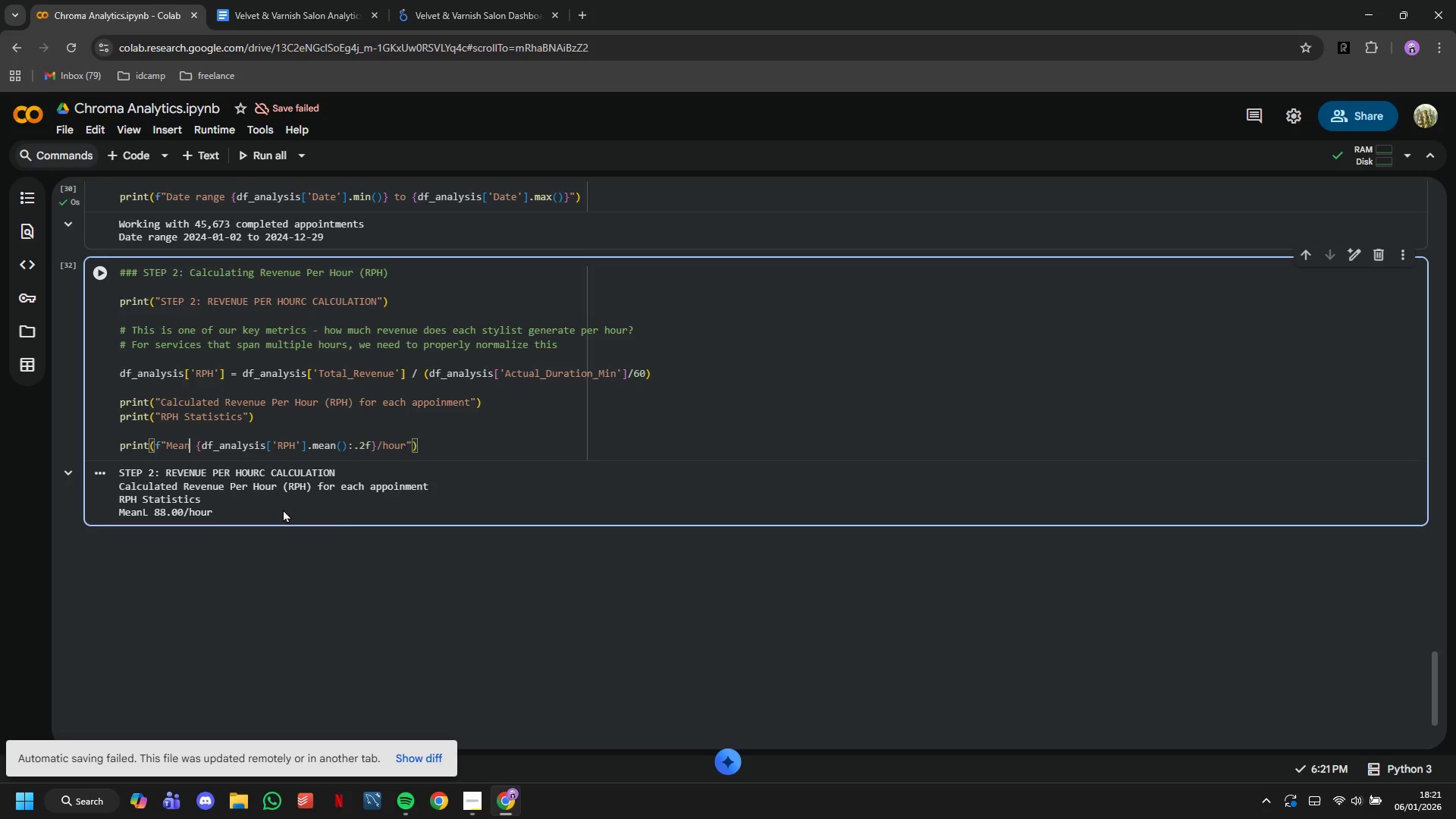 
key(Shift+ShiftLeft)
 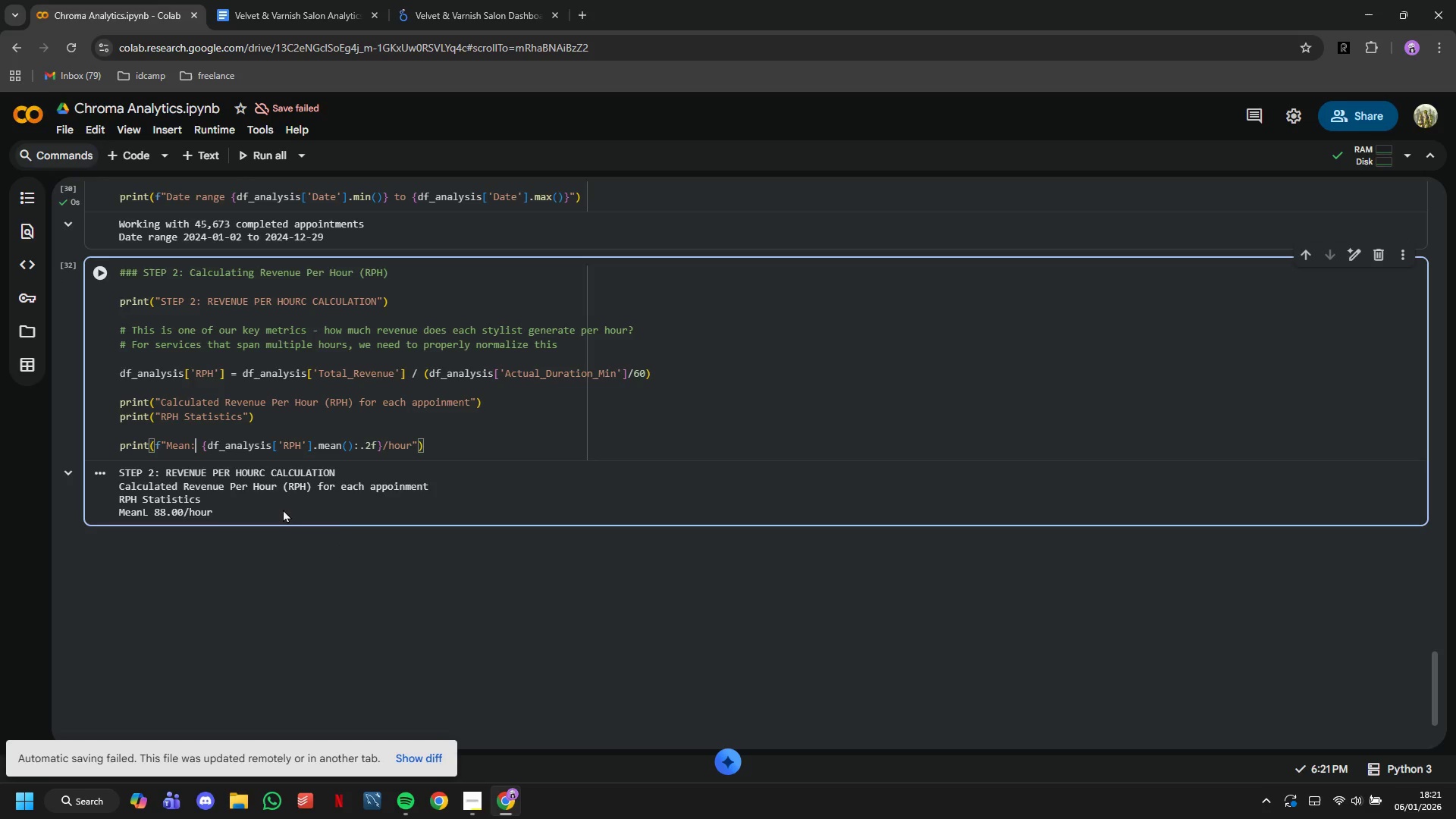 
key(Shift+Semicolon)
 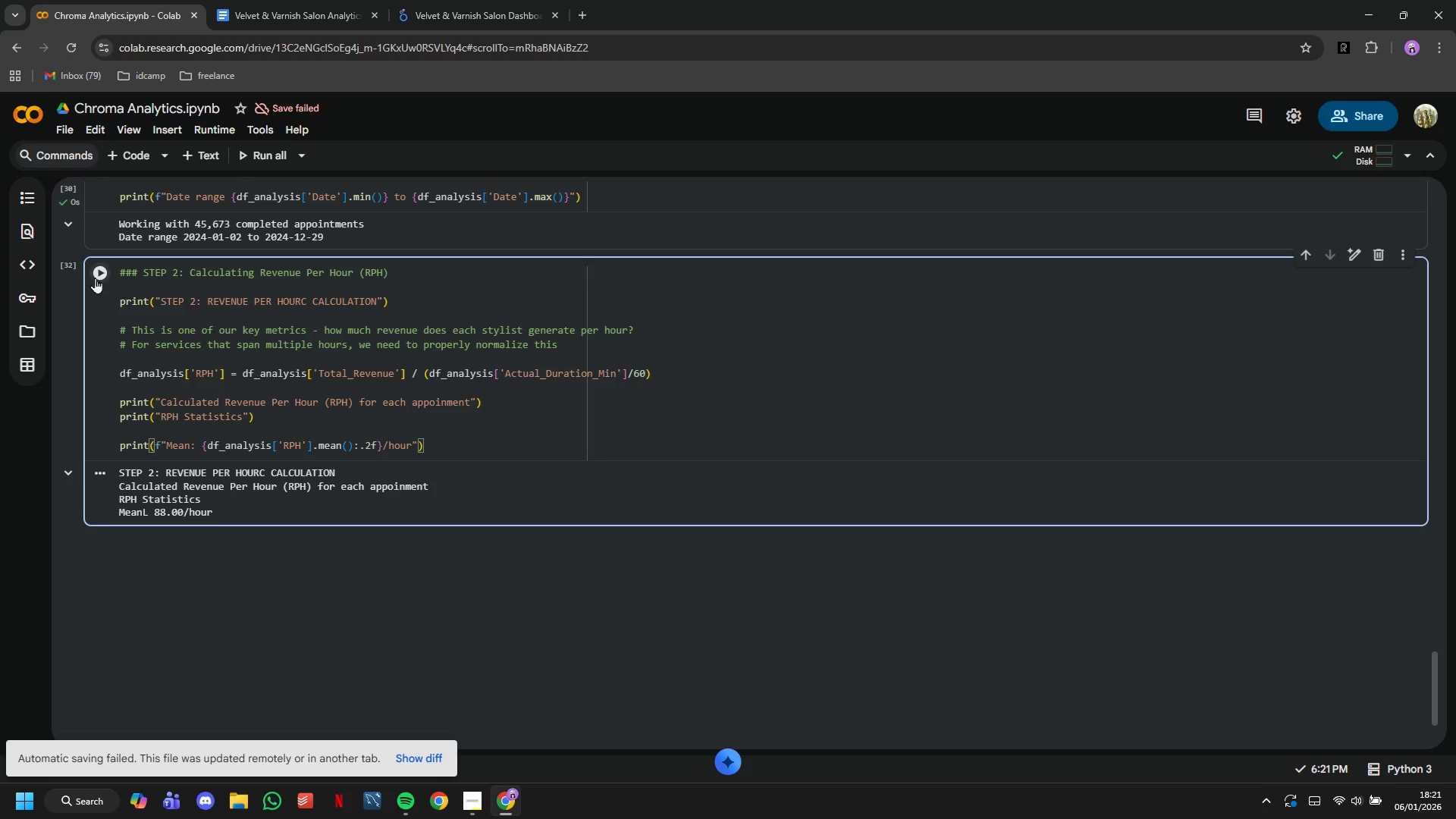 
left_click([87, 275])
 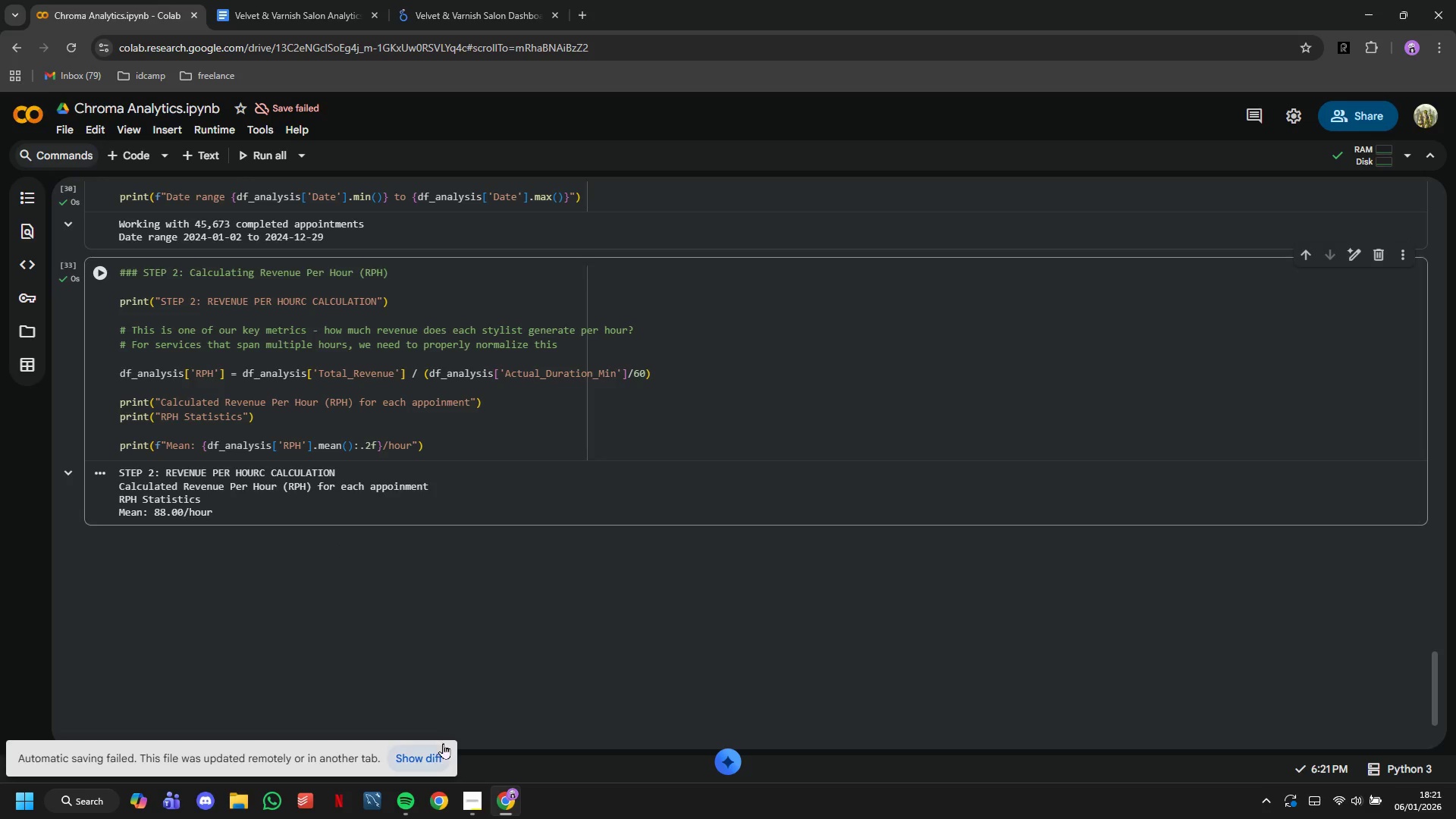 
mouse_move([463, 773])
 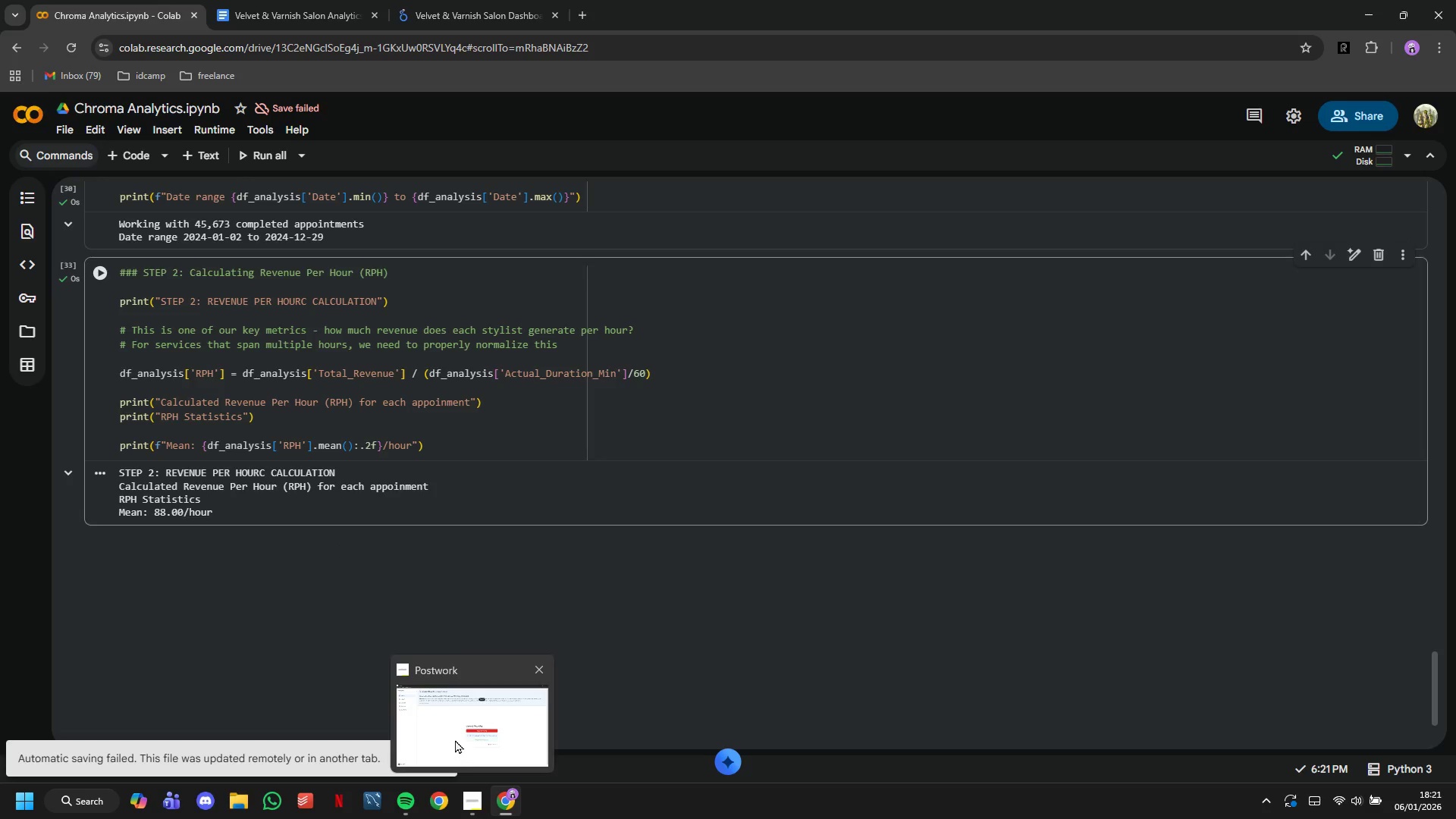 
left_click([455, 739])